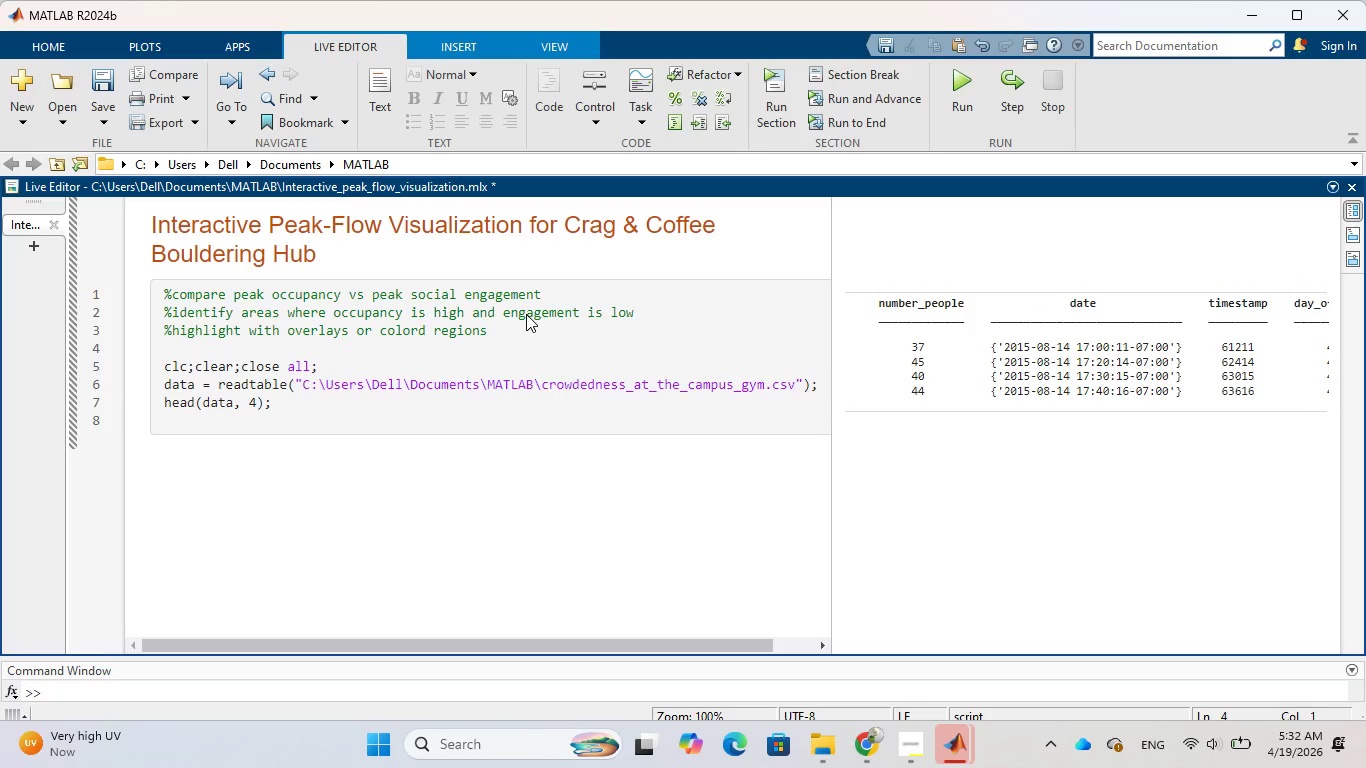 
key(Enter)
 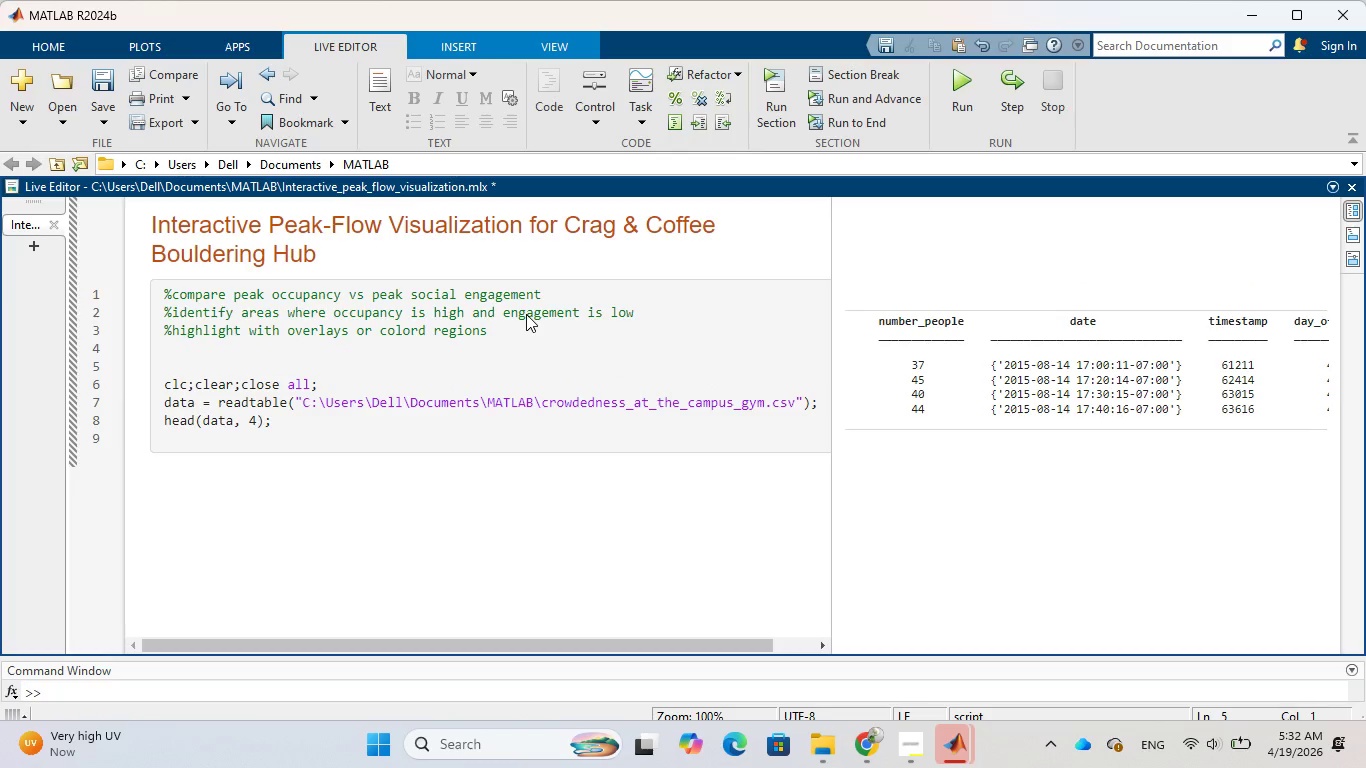 
type(% screen record, livescript code, )
 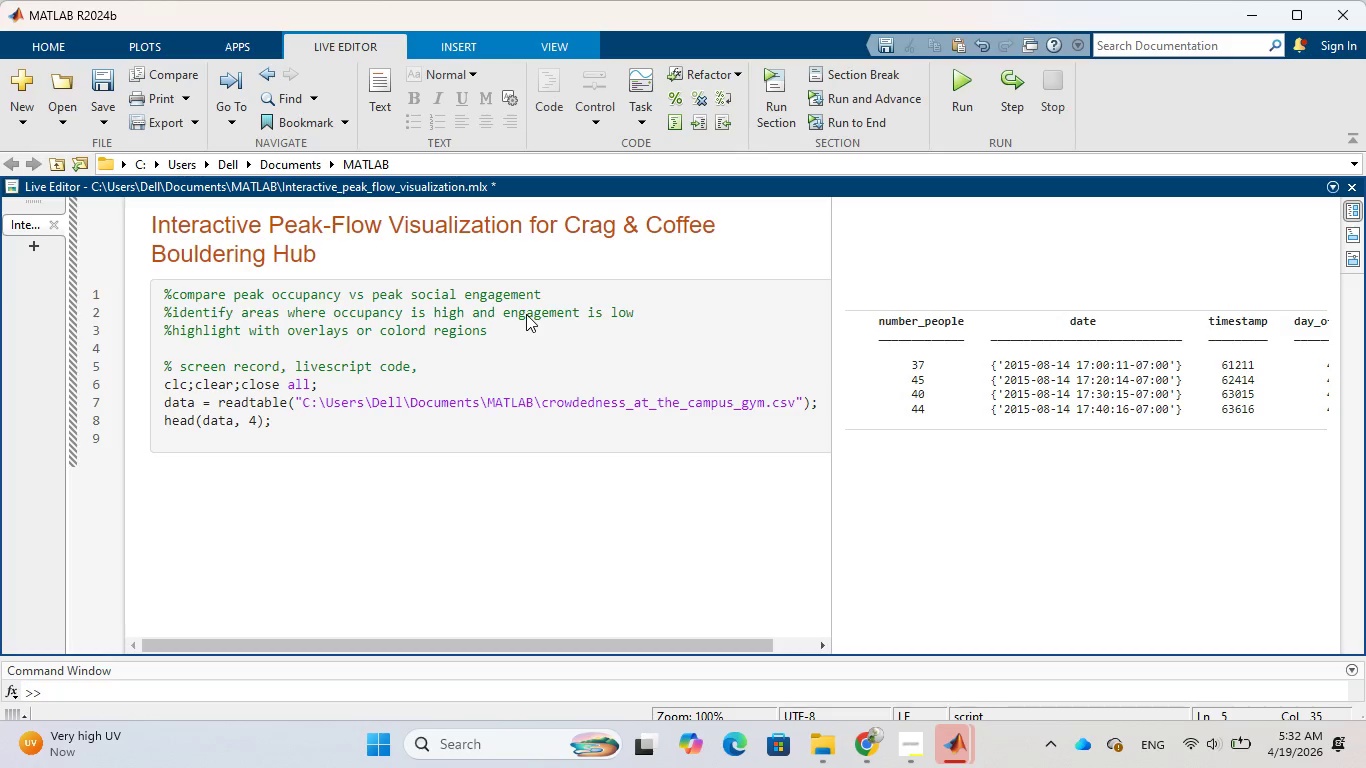 
wait(7.22)
 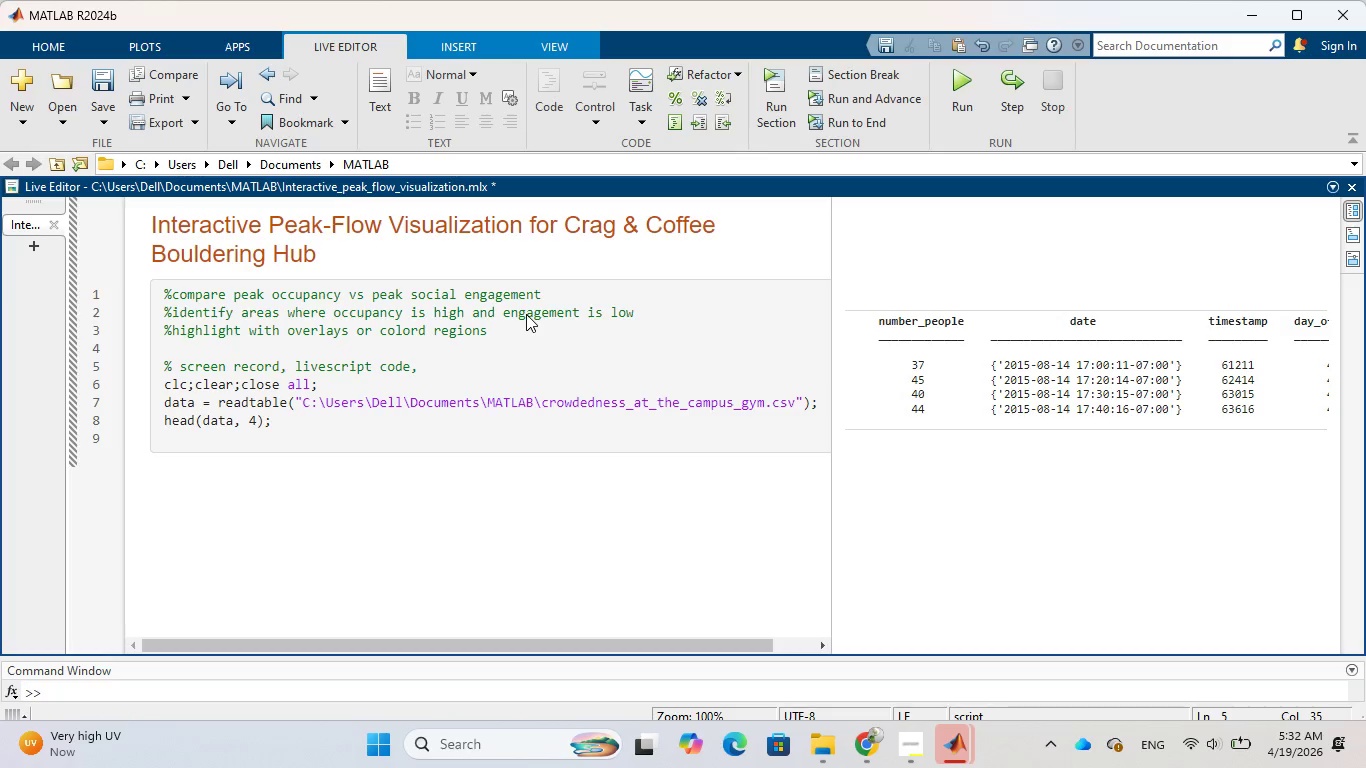 
type(pdf)
 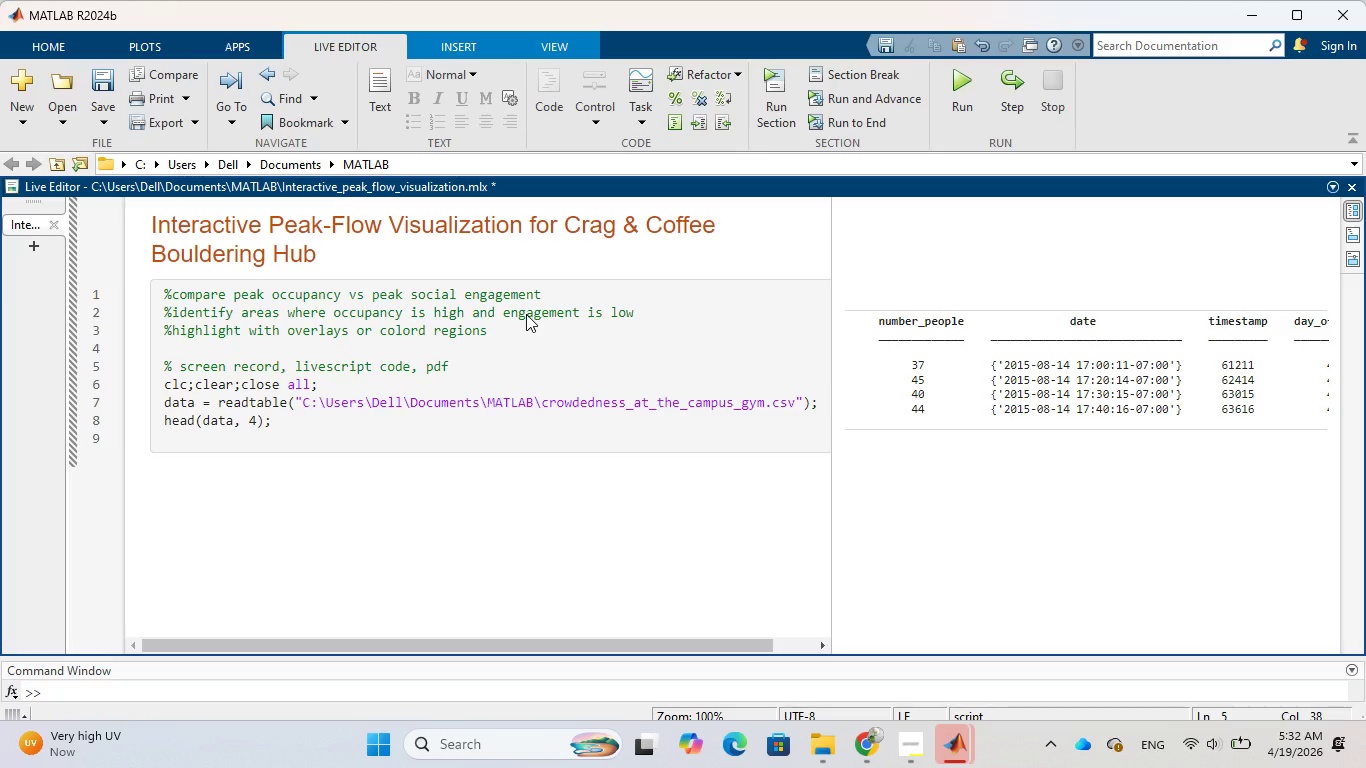 
wait(5.97)
 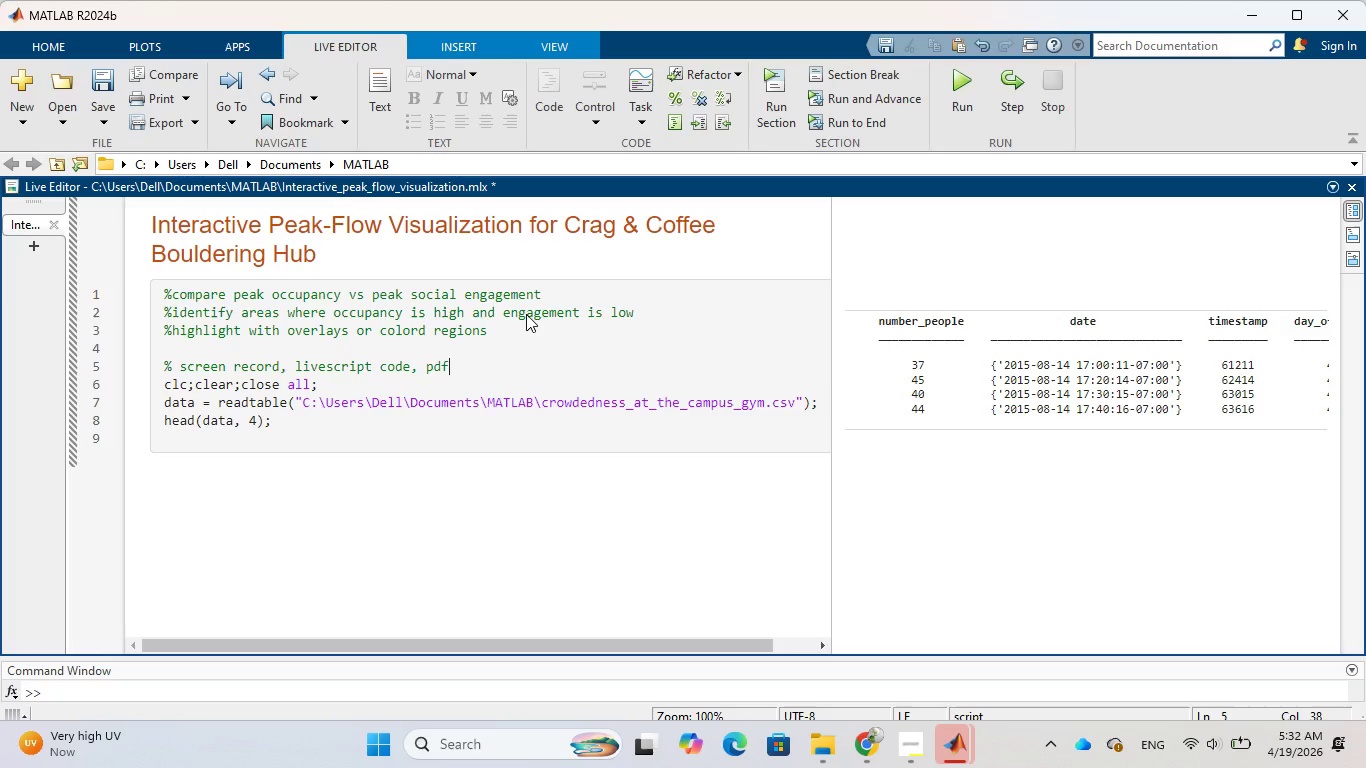 
type( )
key(Backspace)
type(, Short screen recording)
 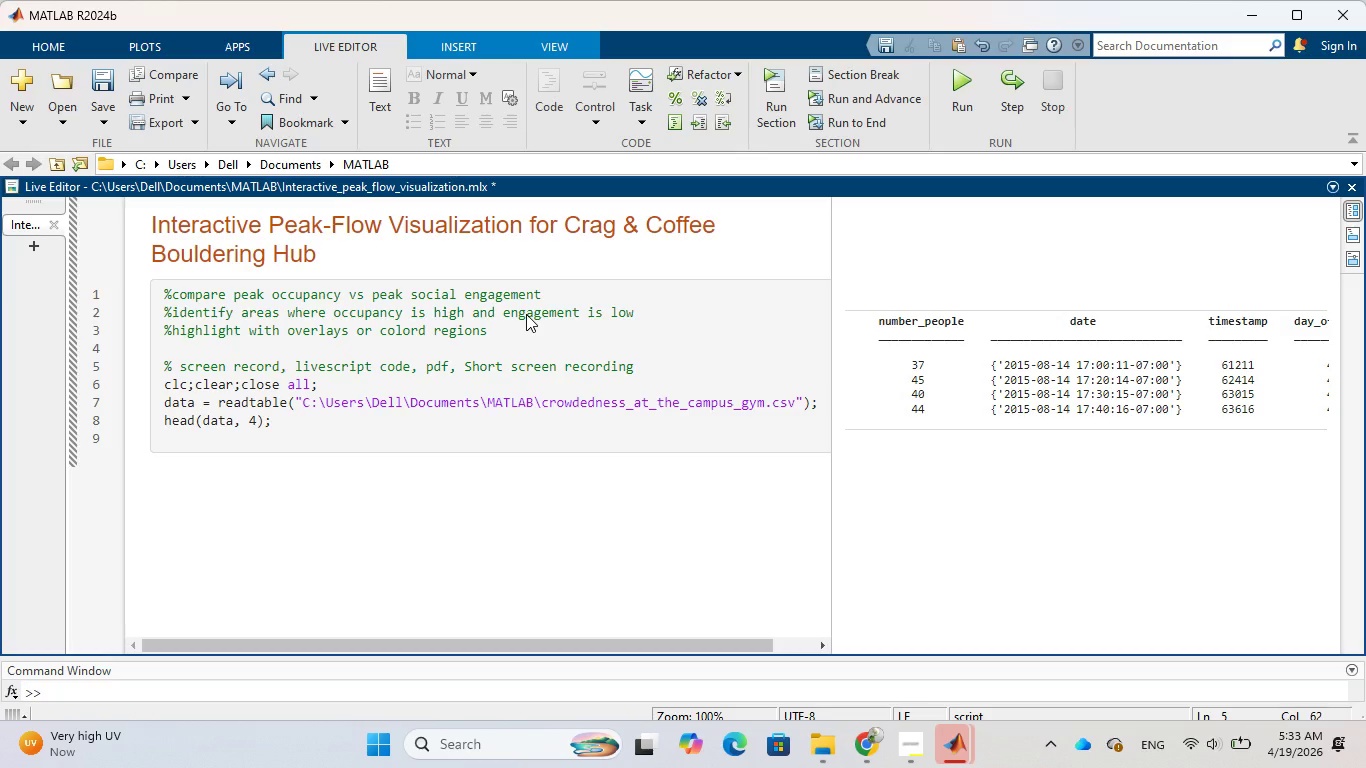 
wait(6.03)
 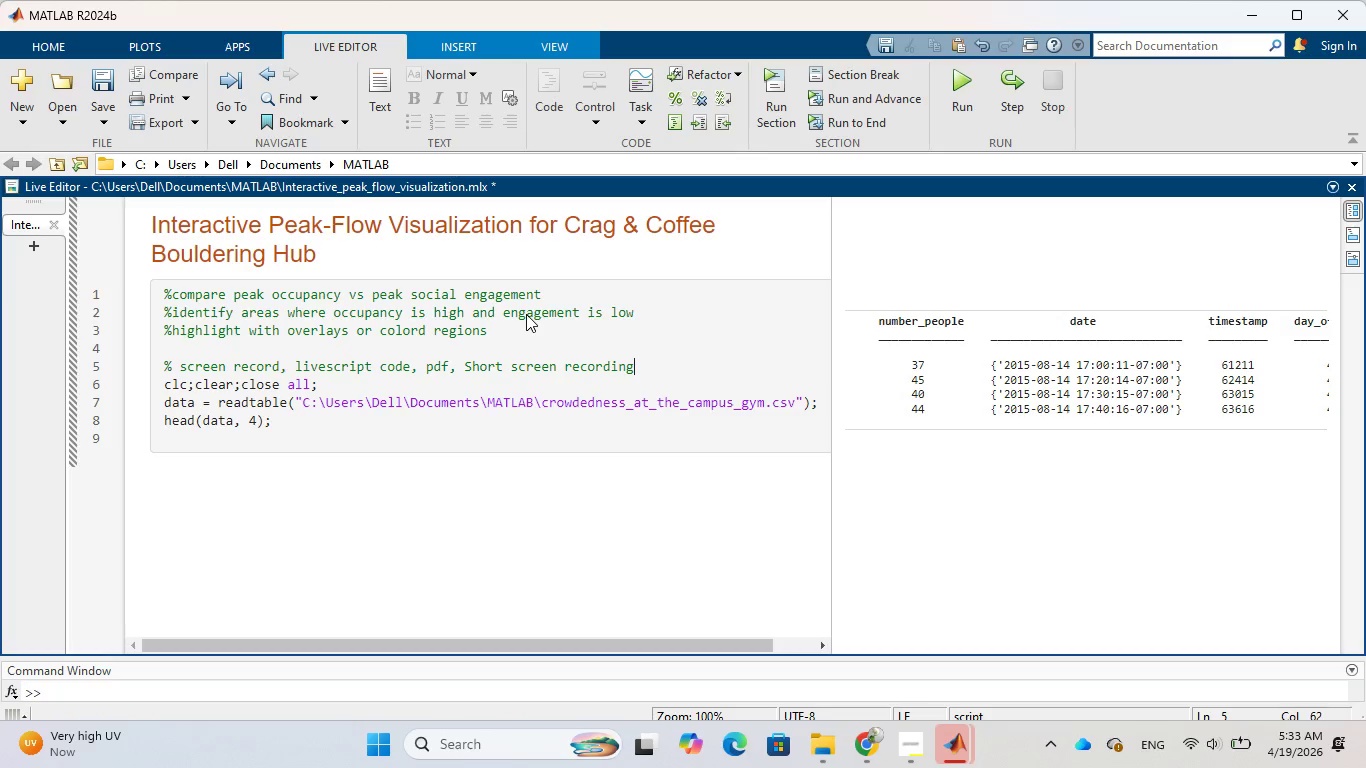 
hold_key(key=Backspace, duration=0.81)
 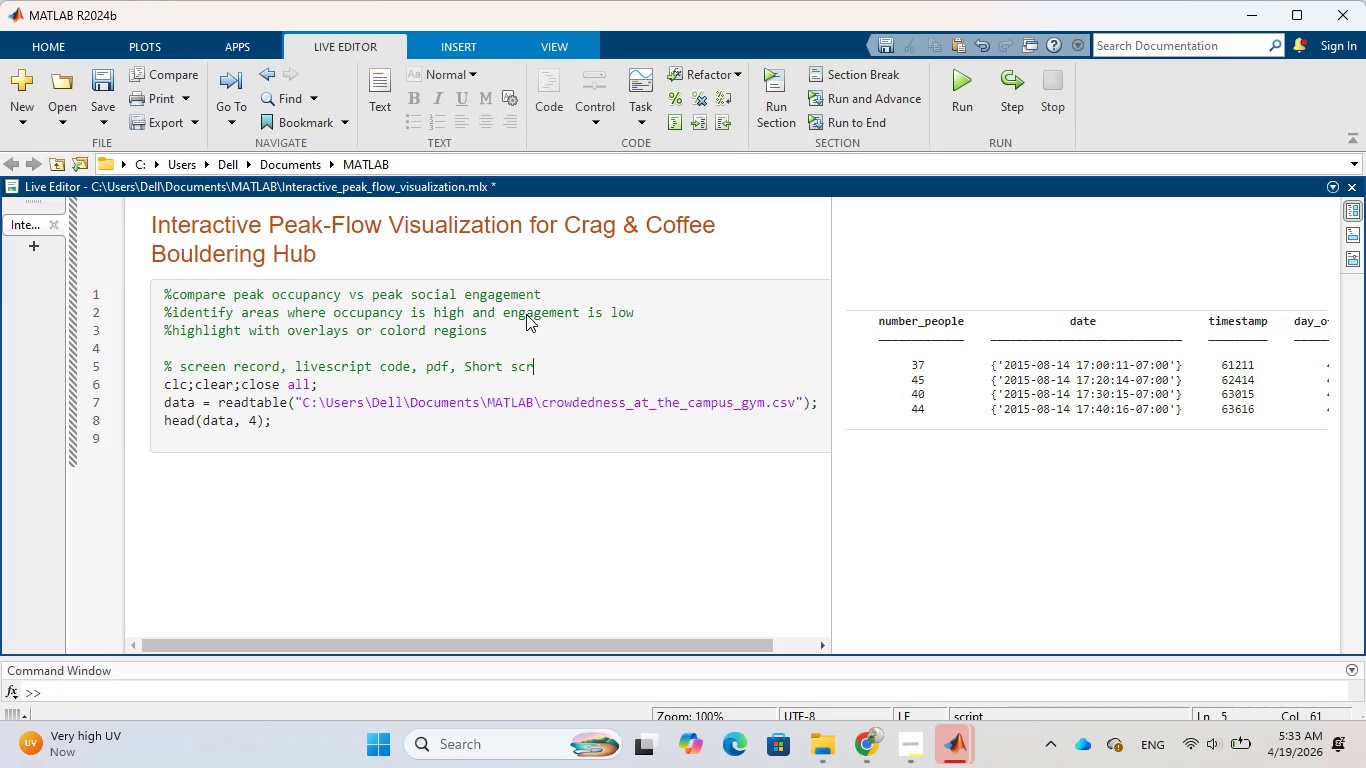 
key(Backspace)
key(Backspace)
key(Backspace)
key(Backspace)
key(Backspace)
key(Backspace)
key(Backspace)
key(Backspace)
key(Backspace)
key(Backspace)
type(mlapp)
 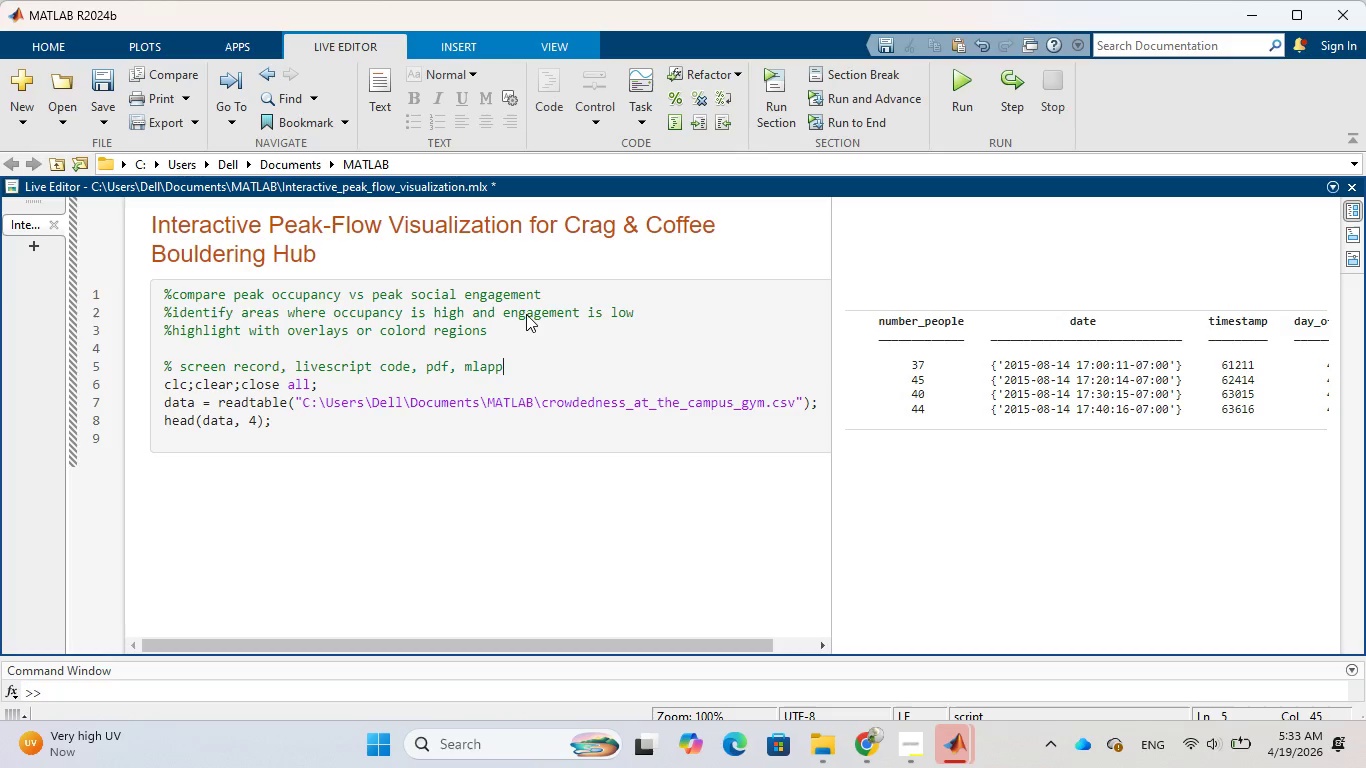 
wait(41.47)
 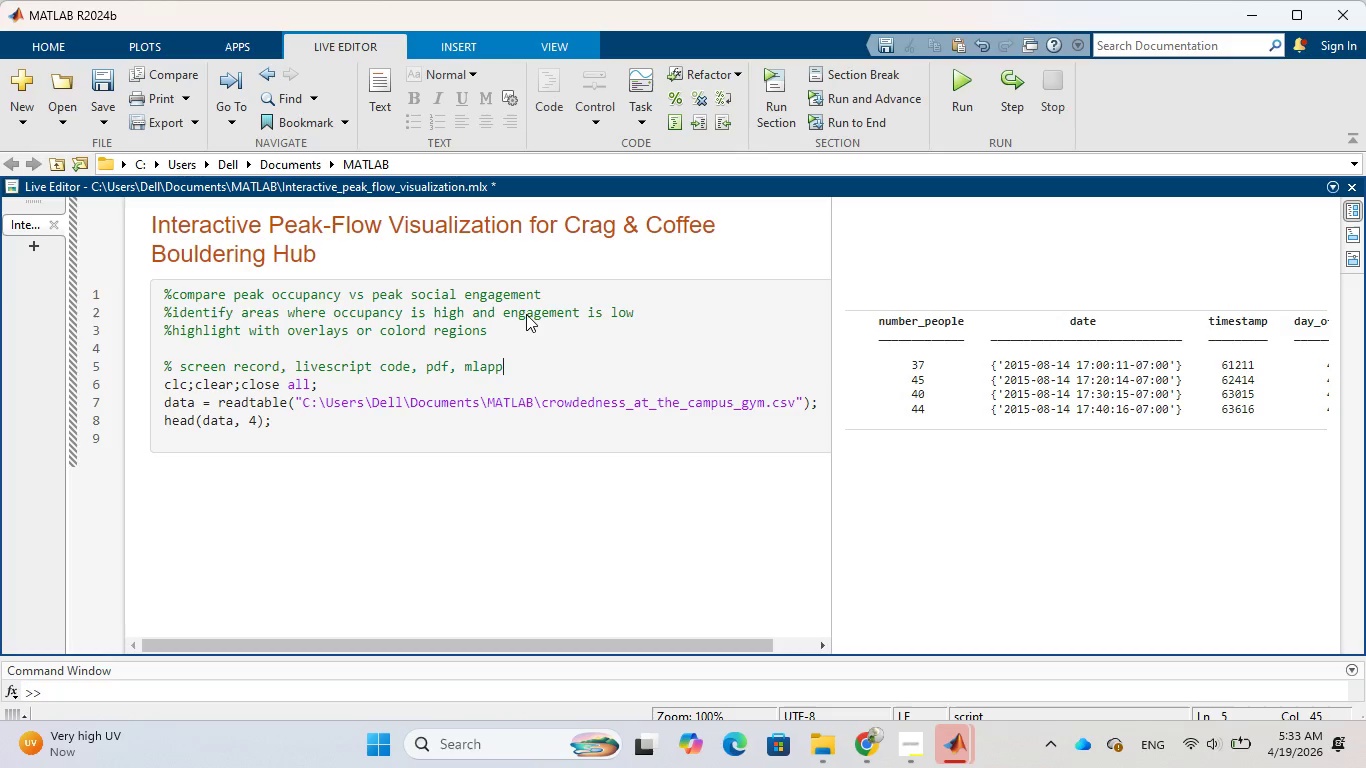 
left_click([417, 261])
 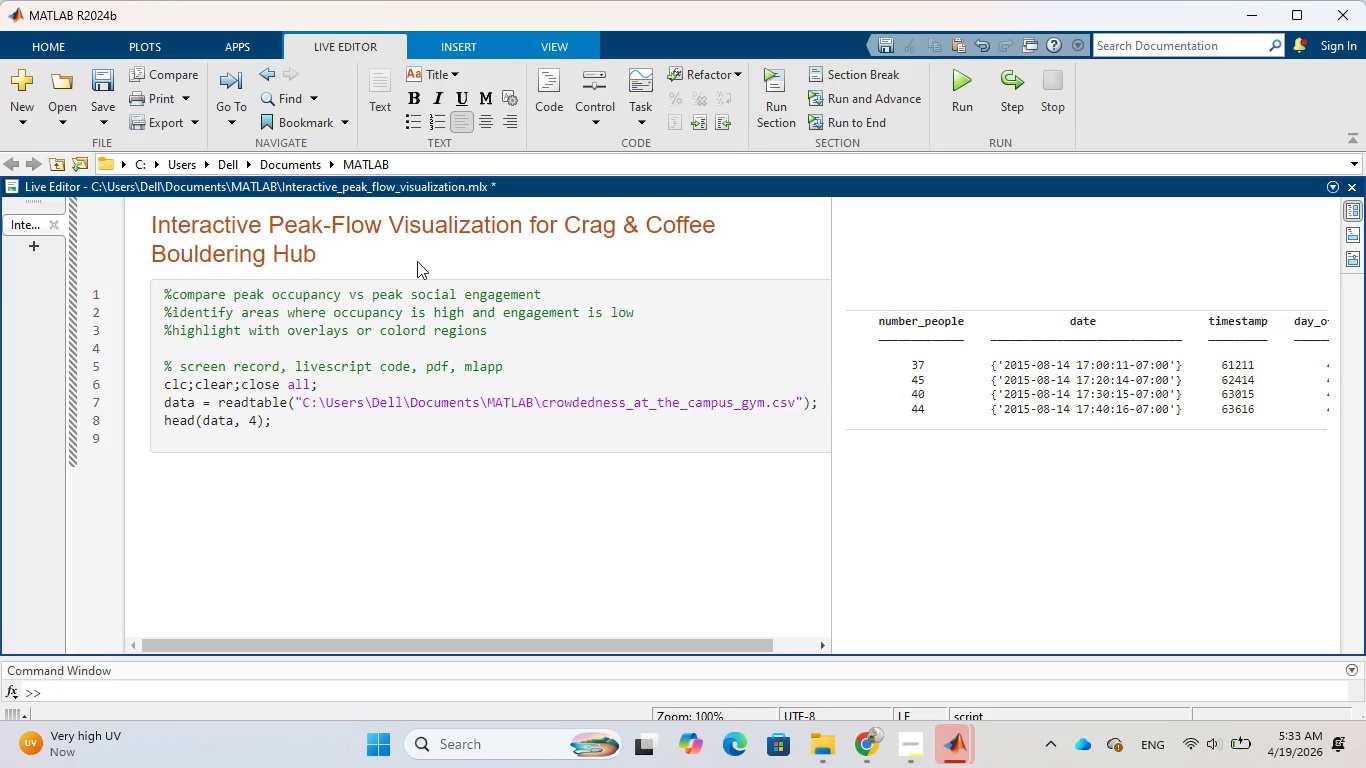 
key(Enter)
 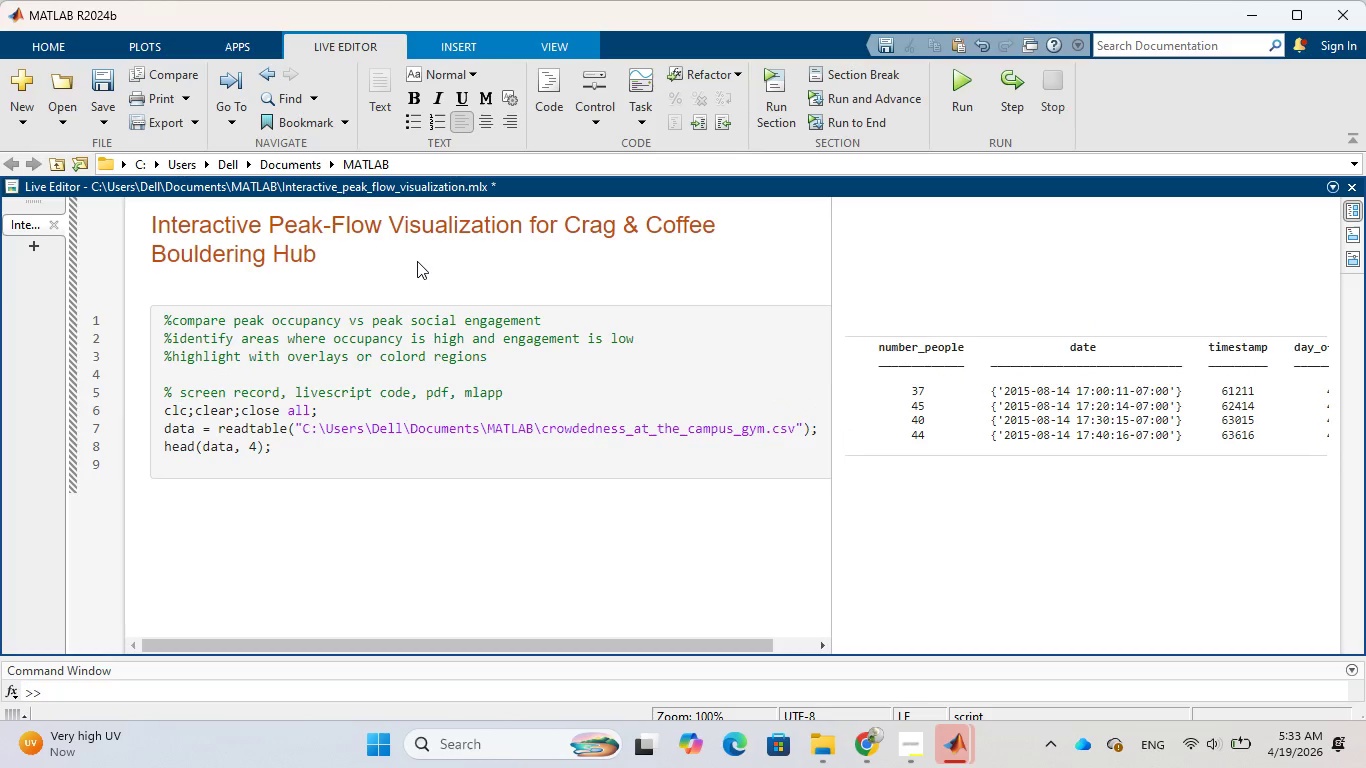 
type(For this project)
 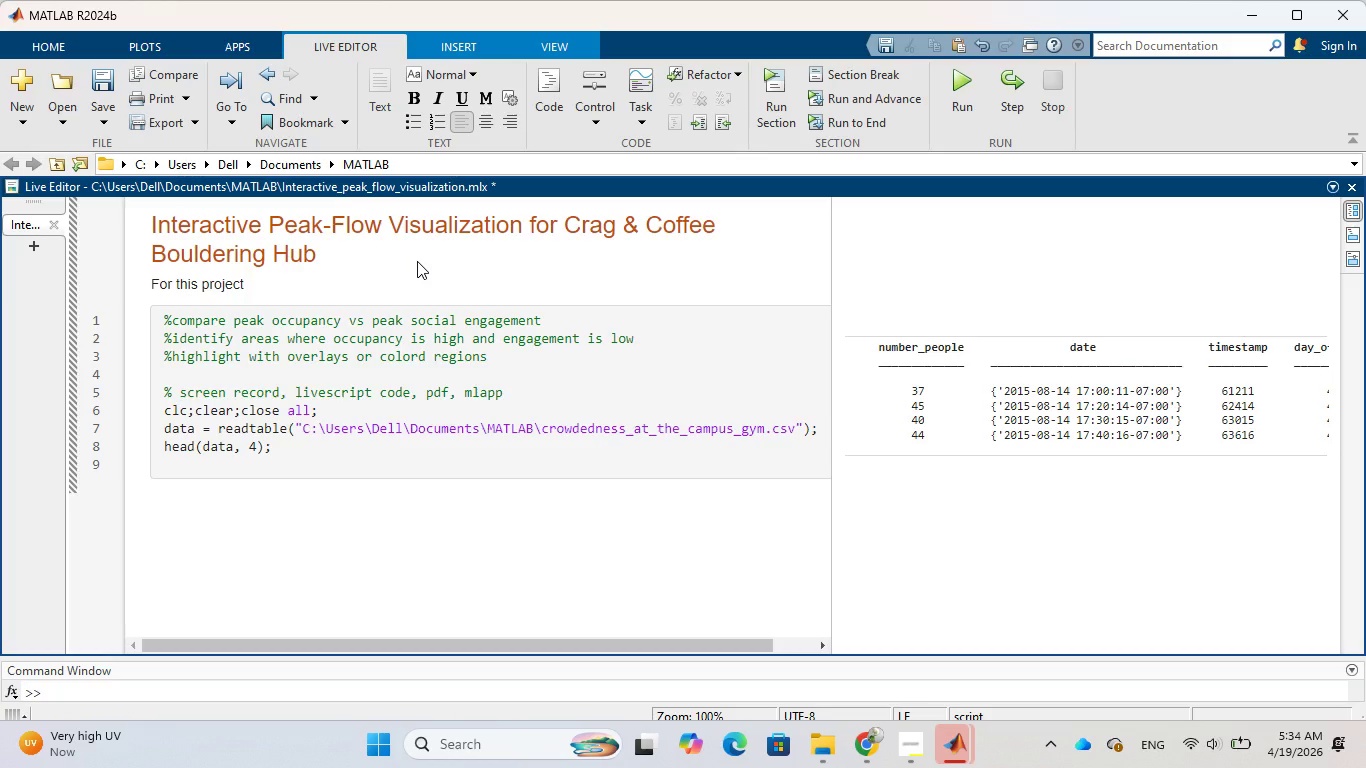 
type( i used )
 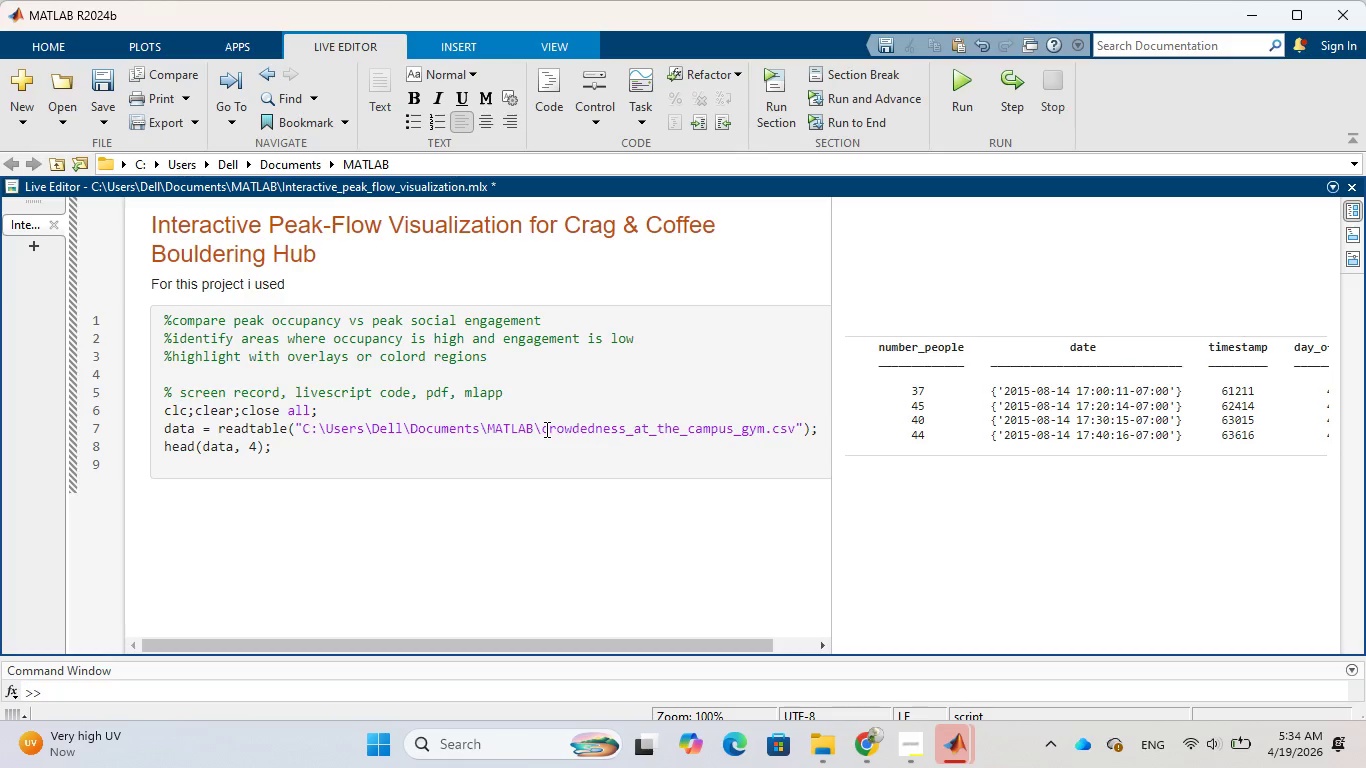 
wait(13.07)
 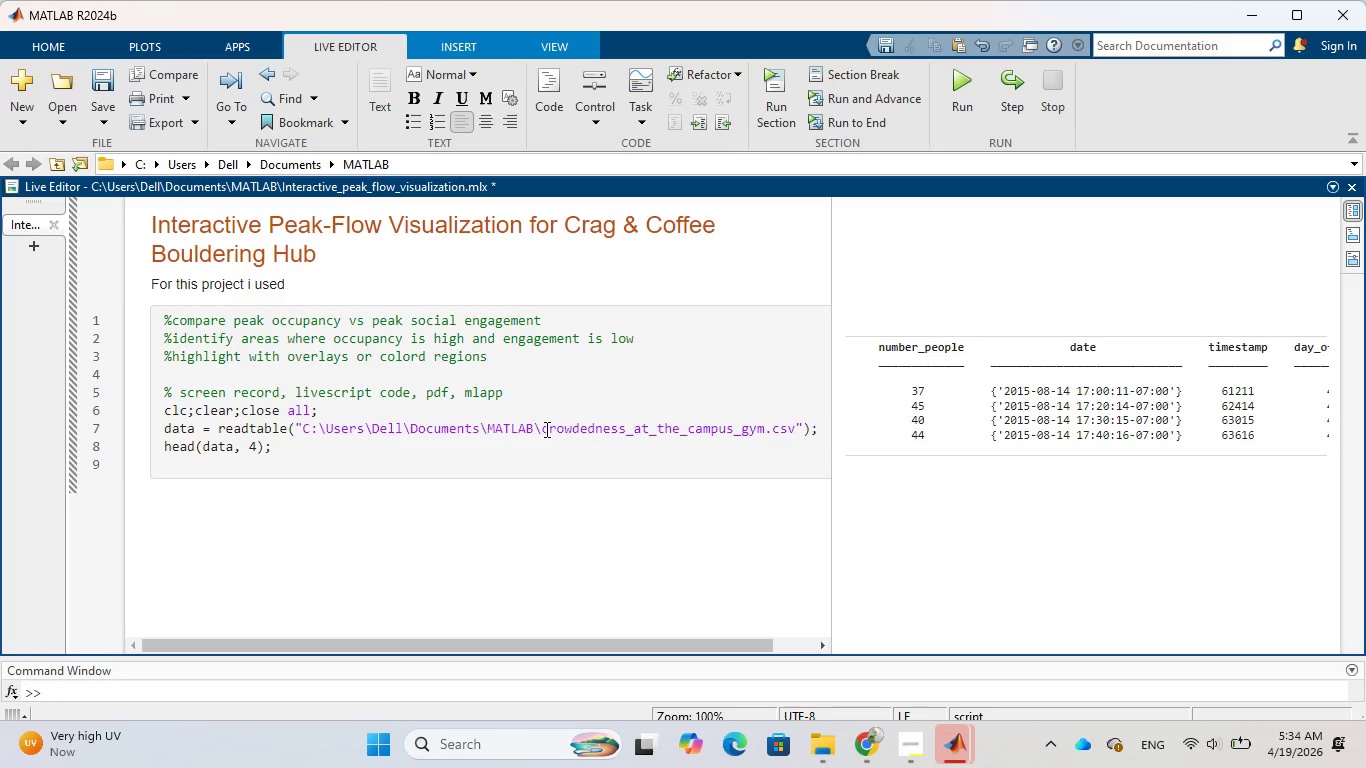 
mouse_move([862, 716])
 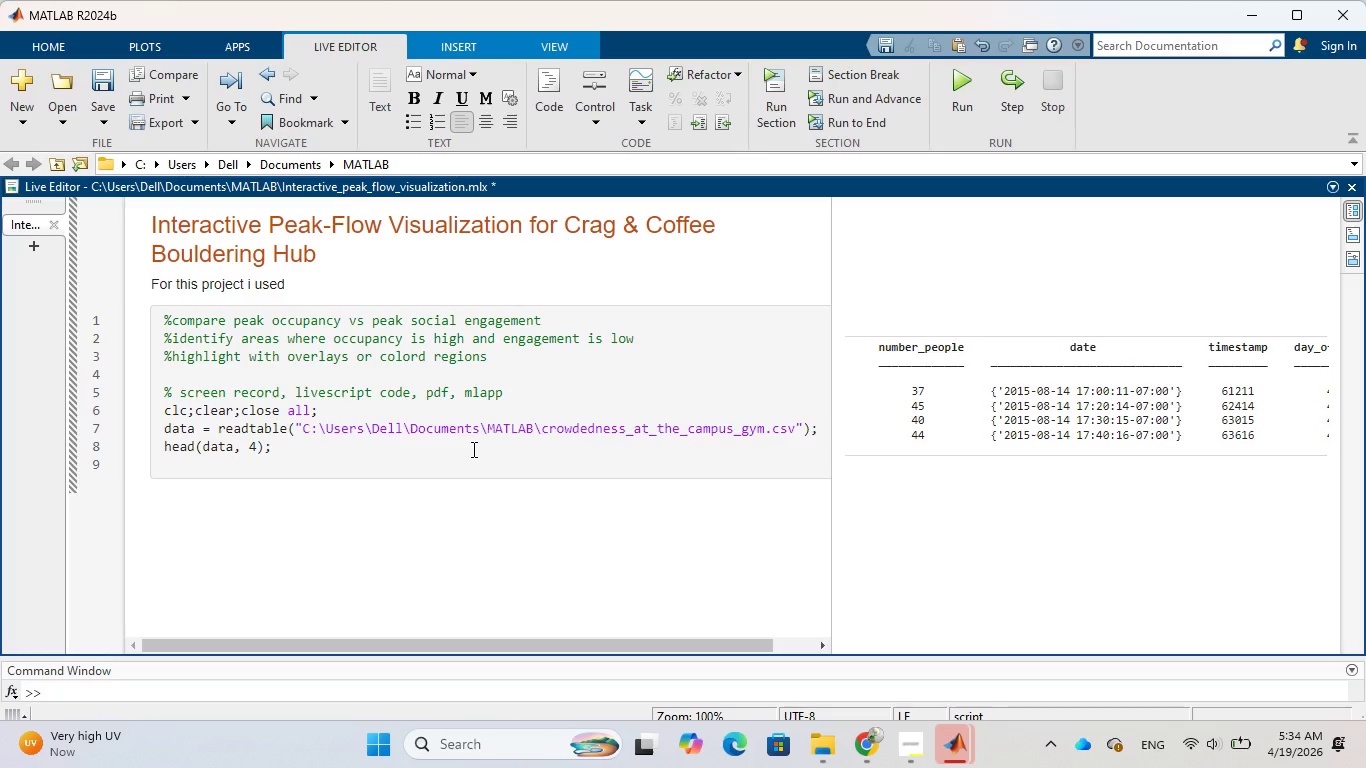 
wait(15.89)
 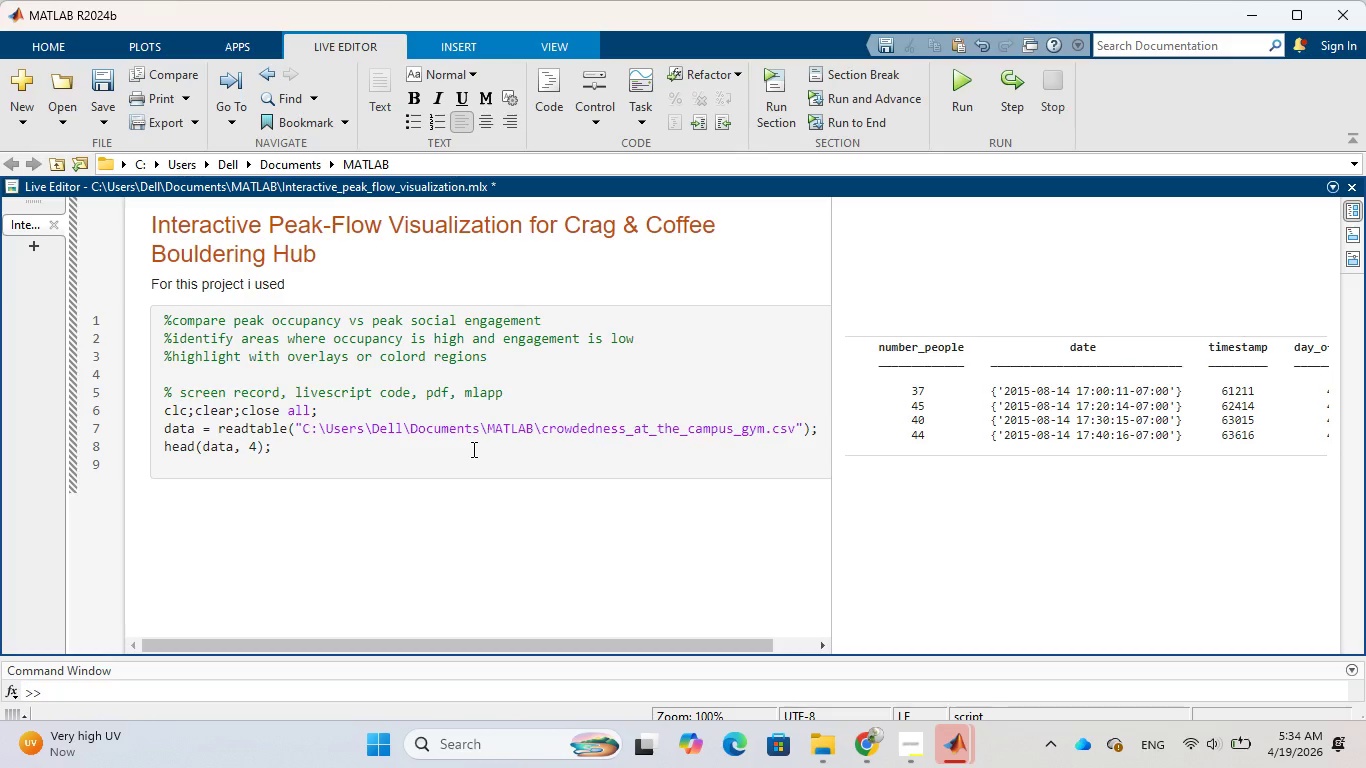 
left_click_drag(start_coordinate=[544, 433], to_coordinate=[763, 432])
 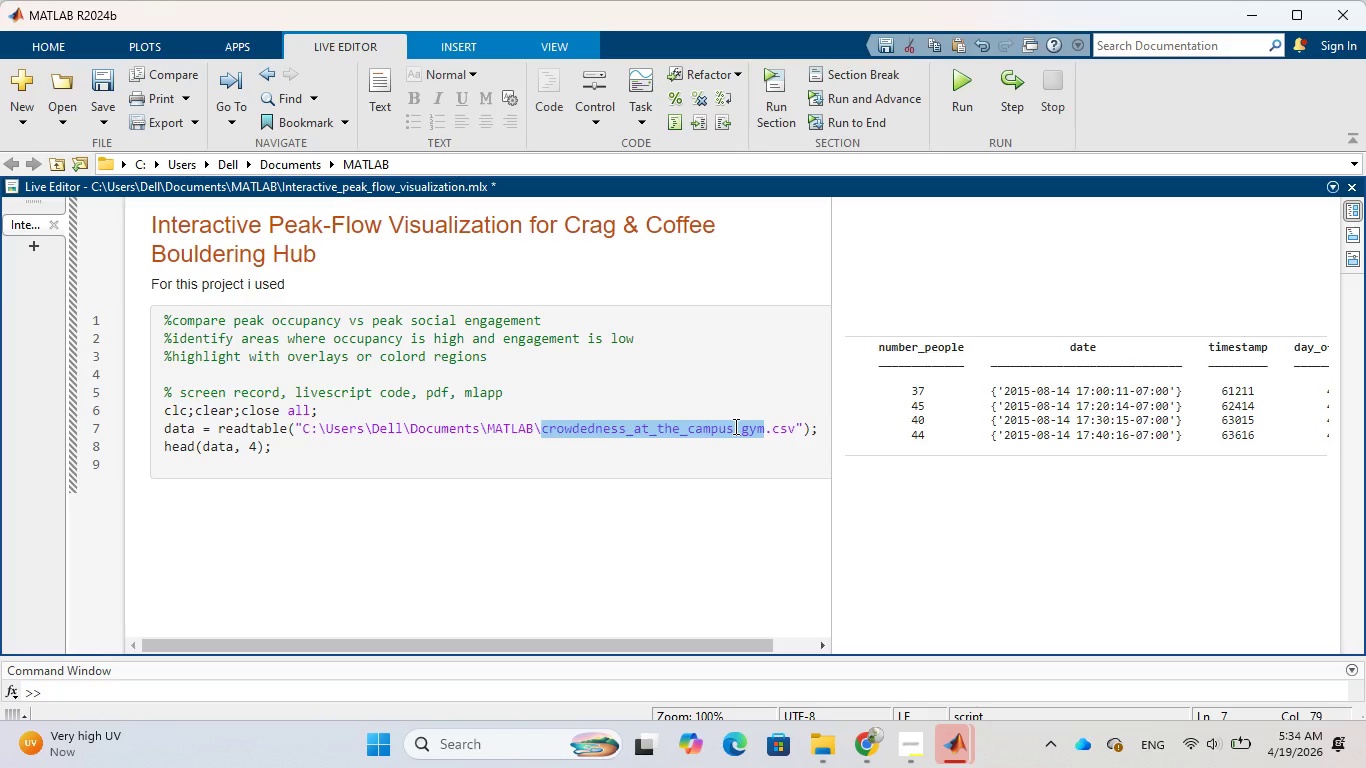 
right_click([734, 426])
 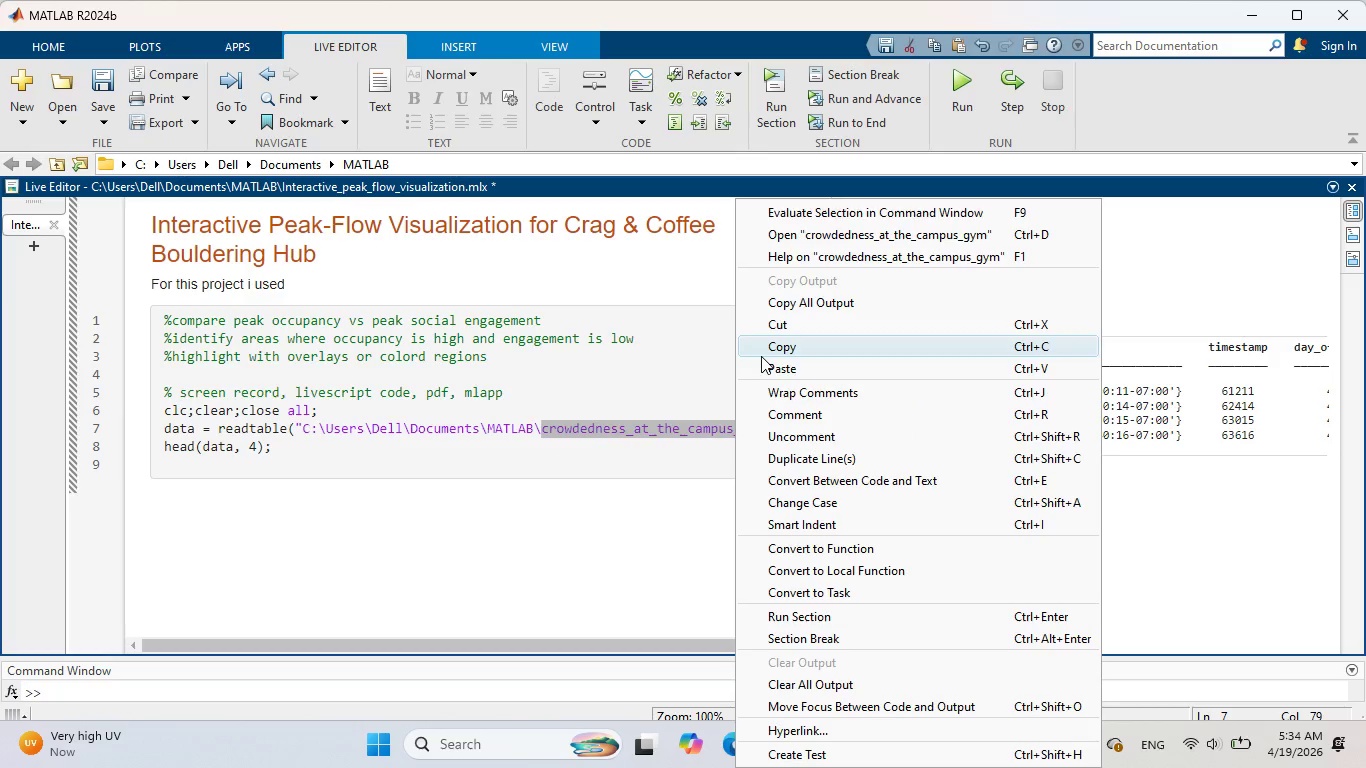 
left_click([763, 351])
 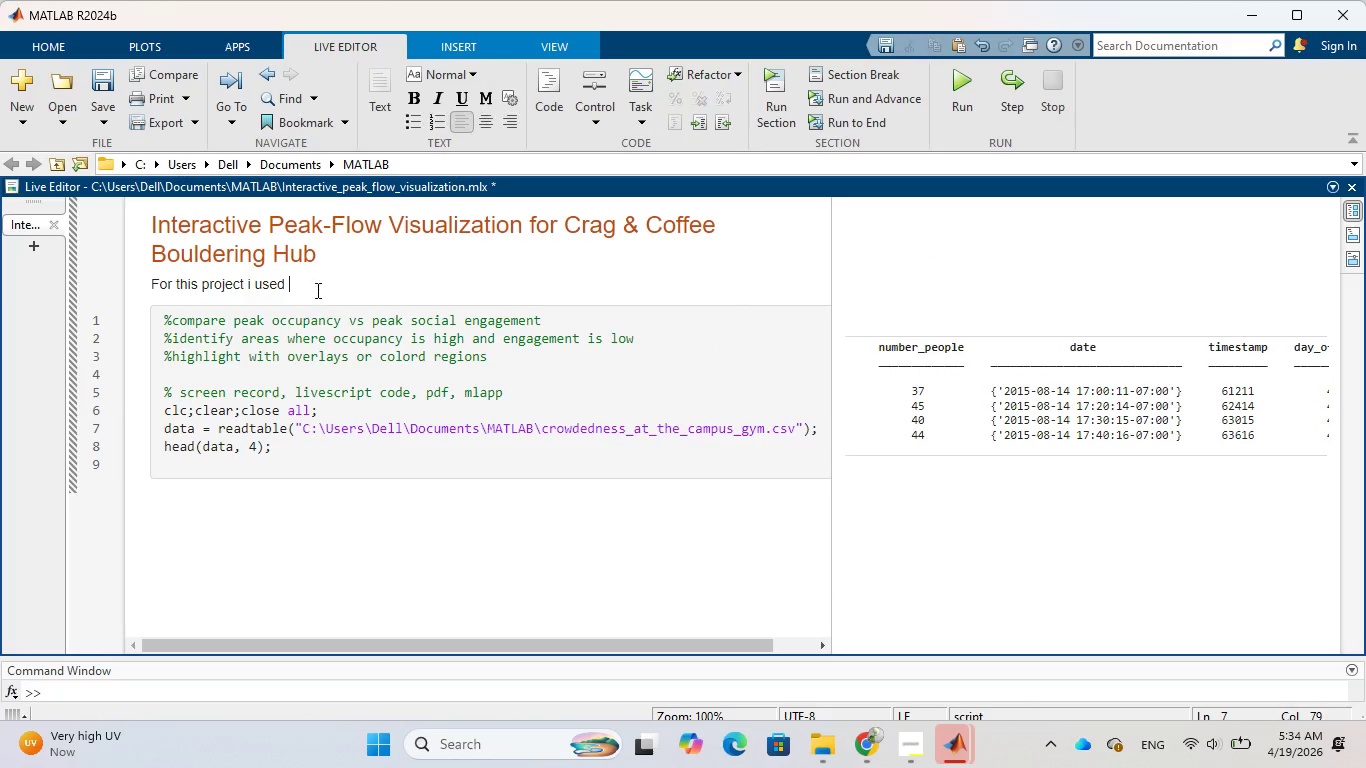 
key(Control+V)
 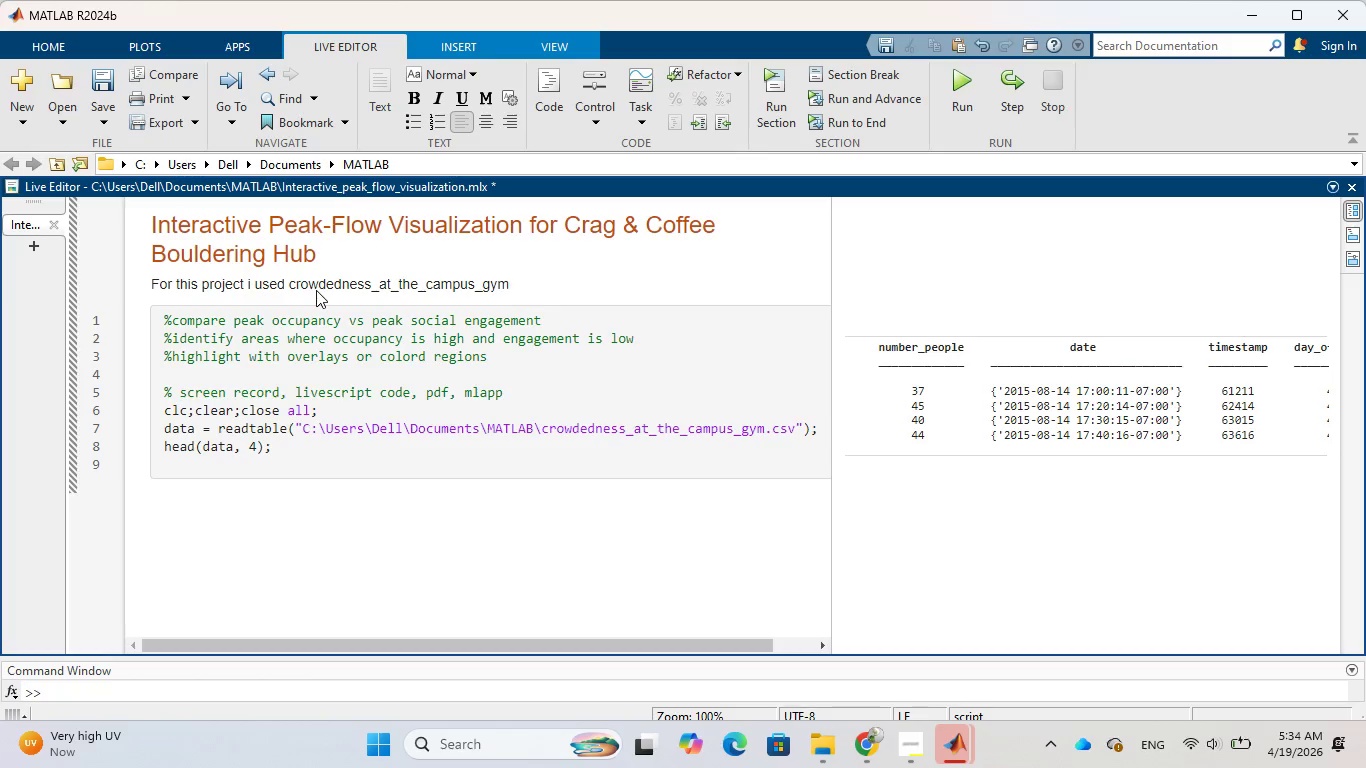 
type( from kagge)
 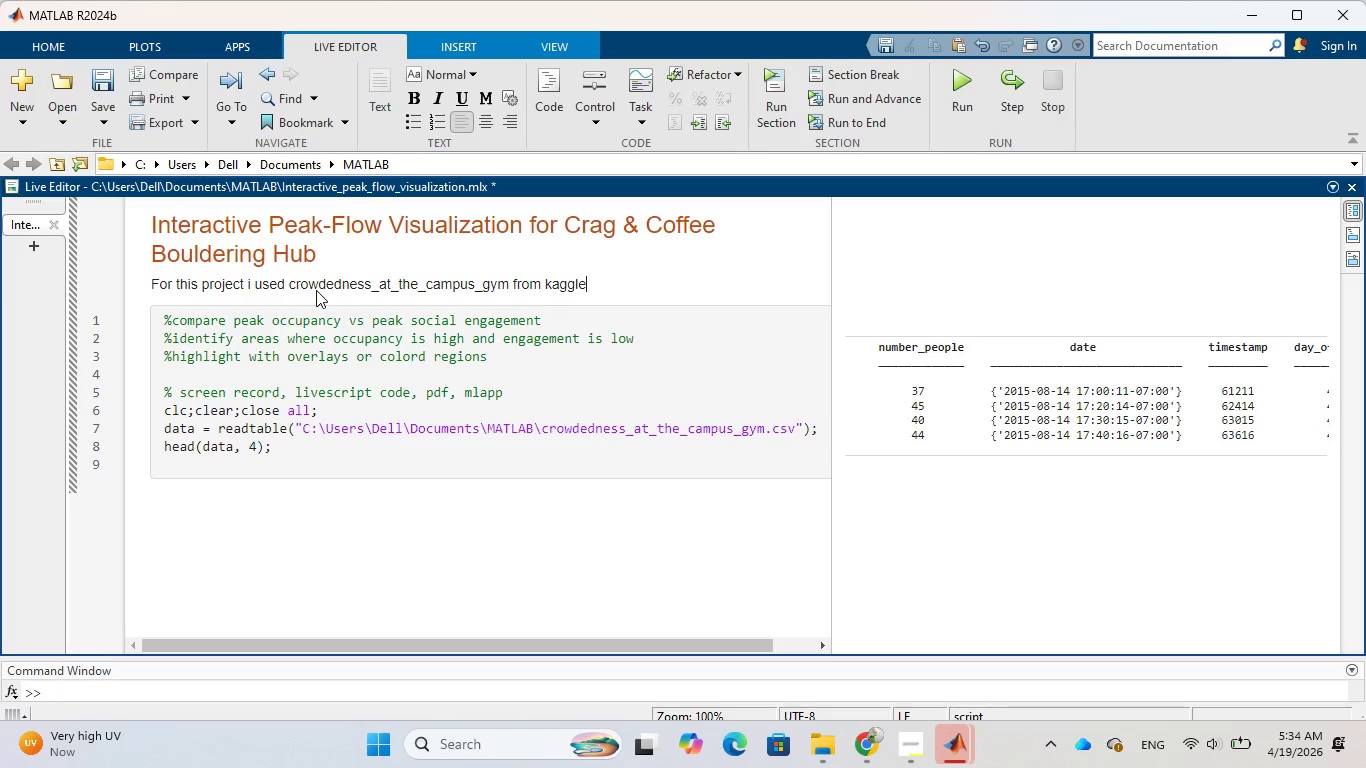 
hold_key(key=L, duration=0.36)
 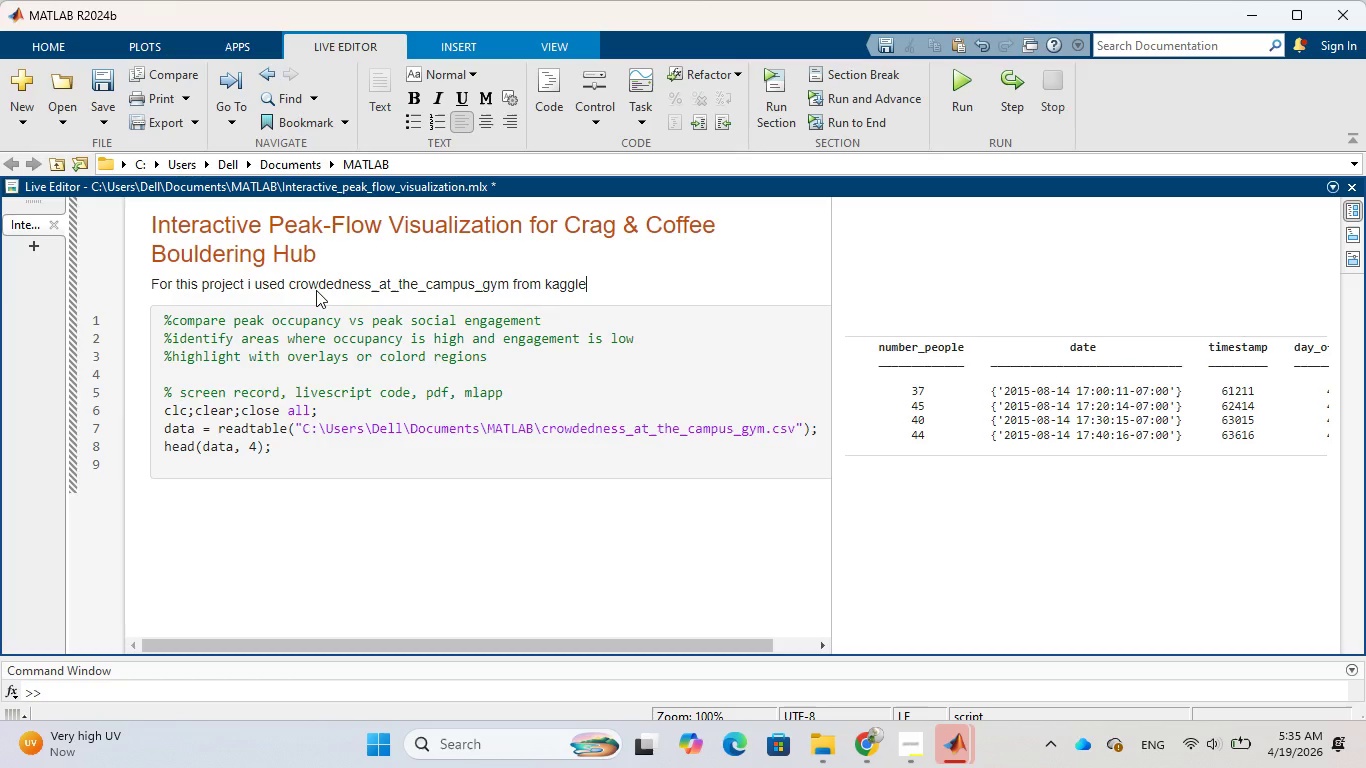 
wait(40.47)
 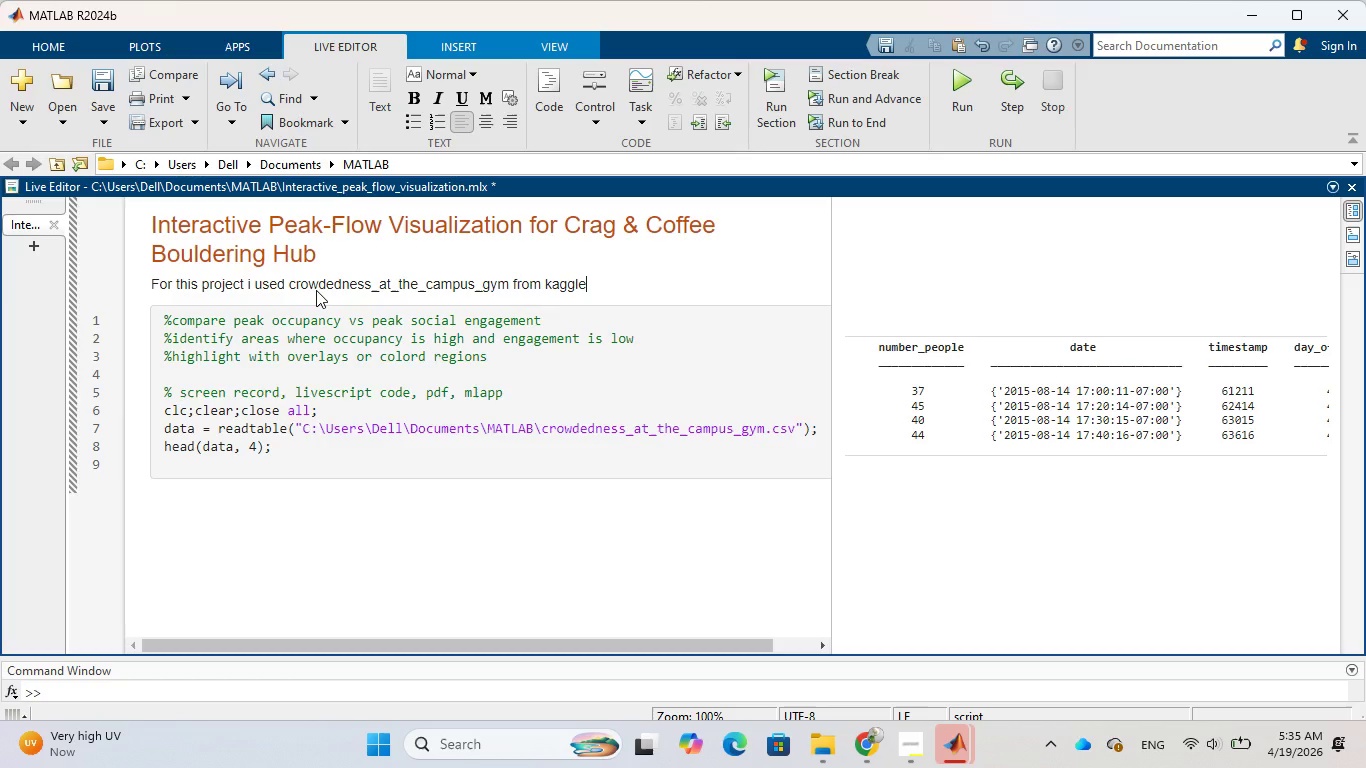 
left_click([319, 455])
 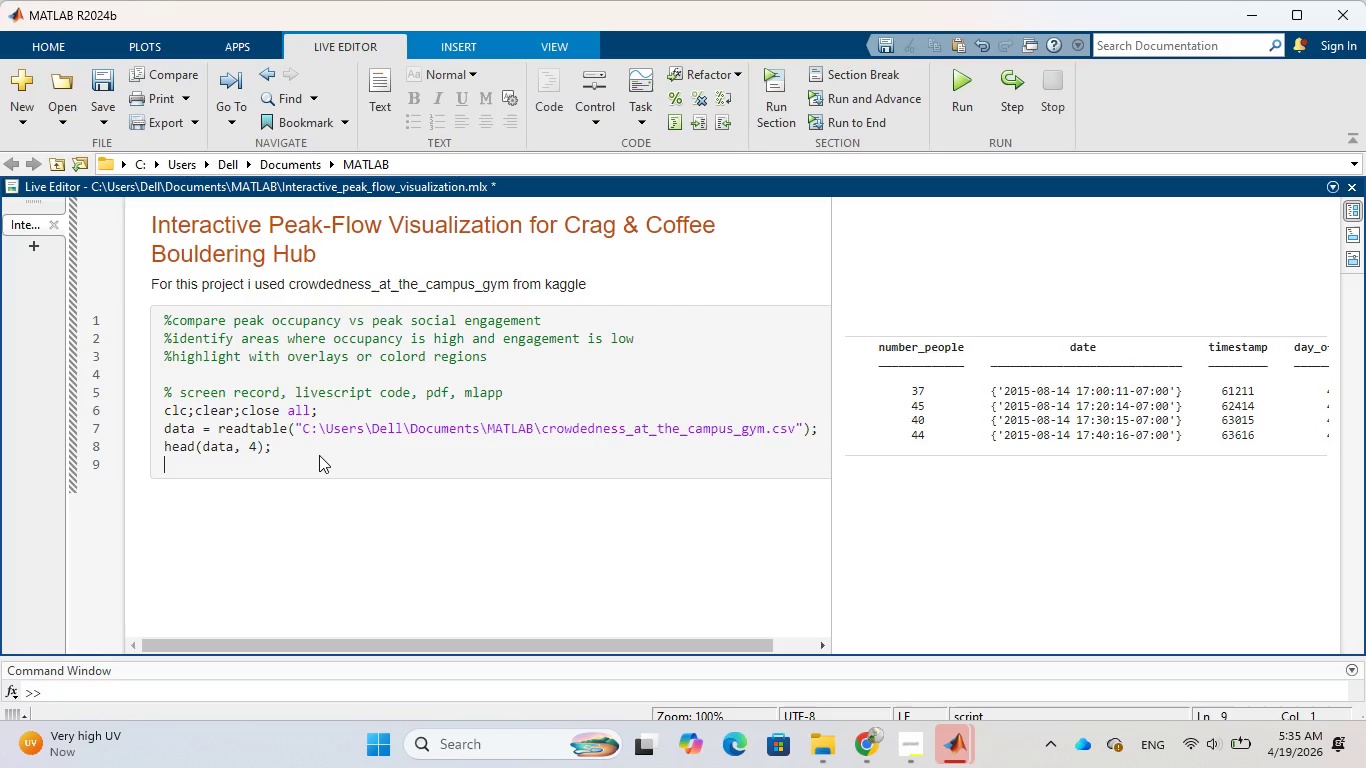 
key(Shift+5)
 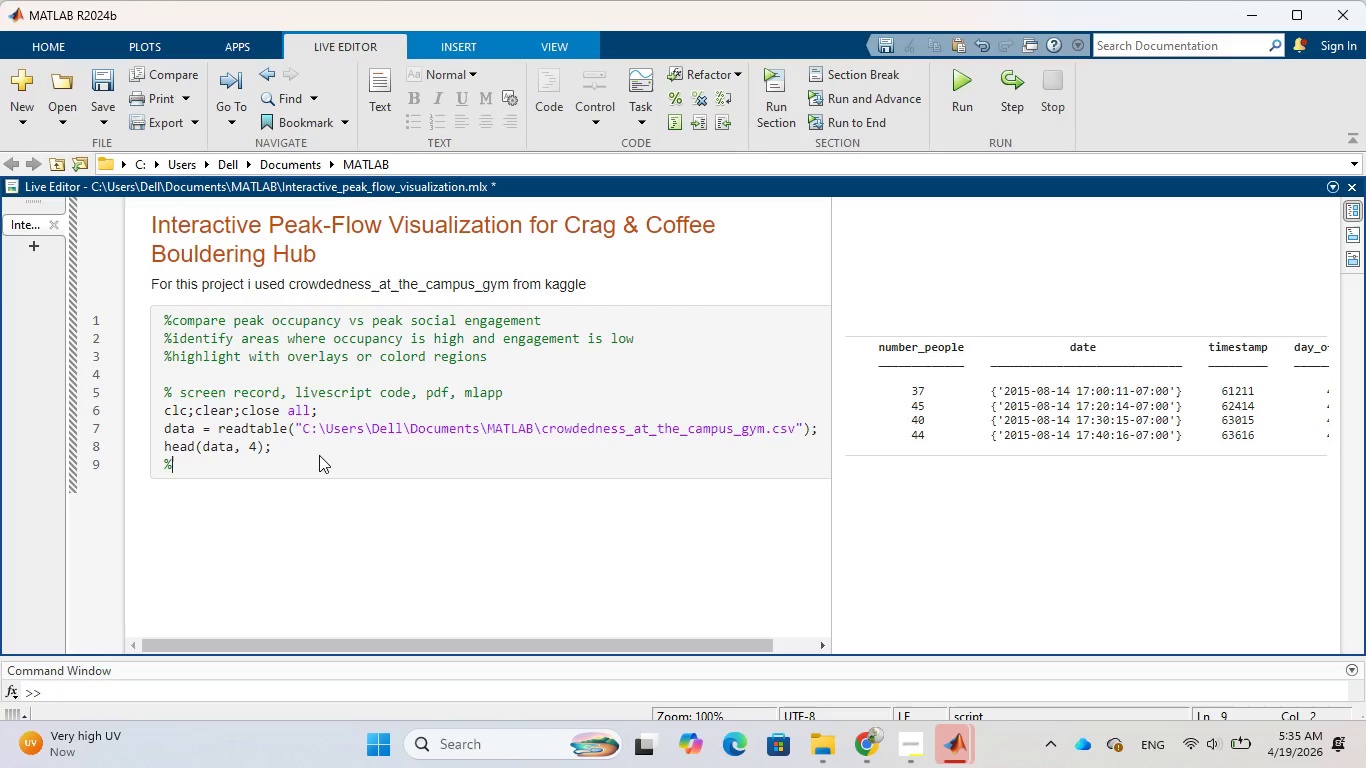 
key(Backspace)
 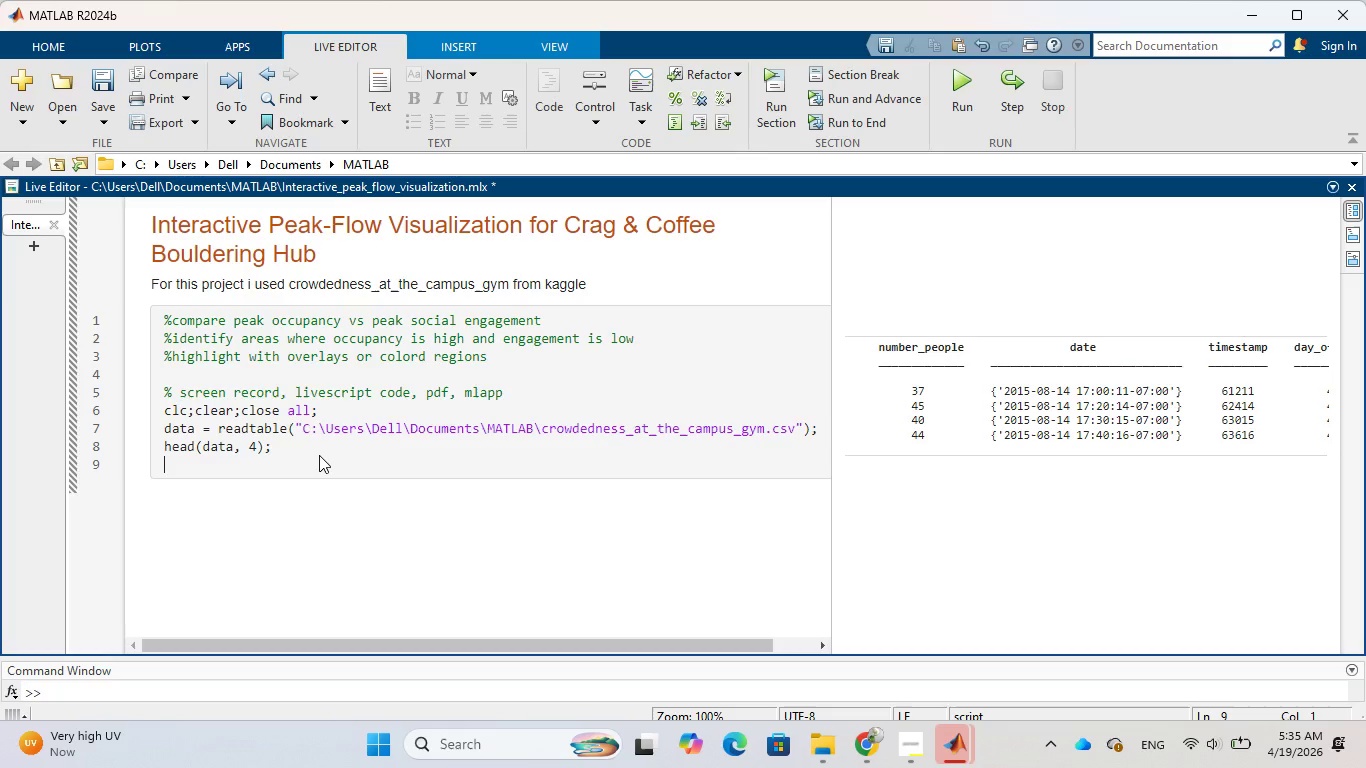 
key(Enter)
 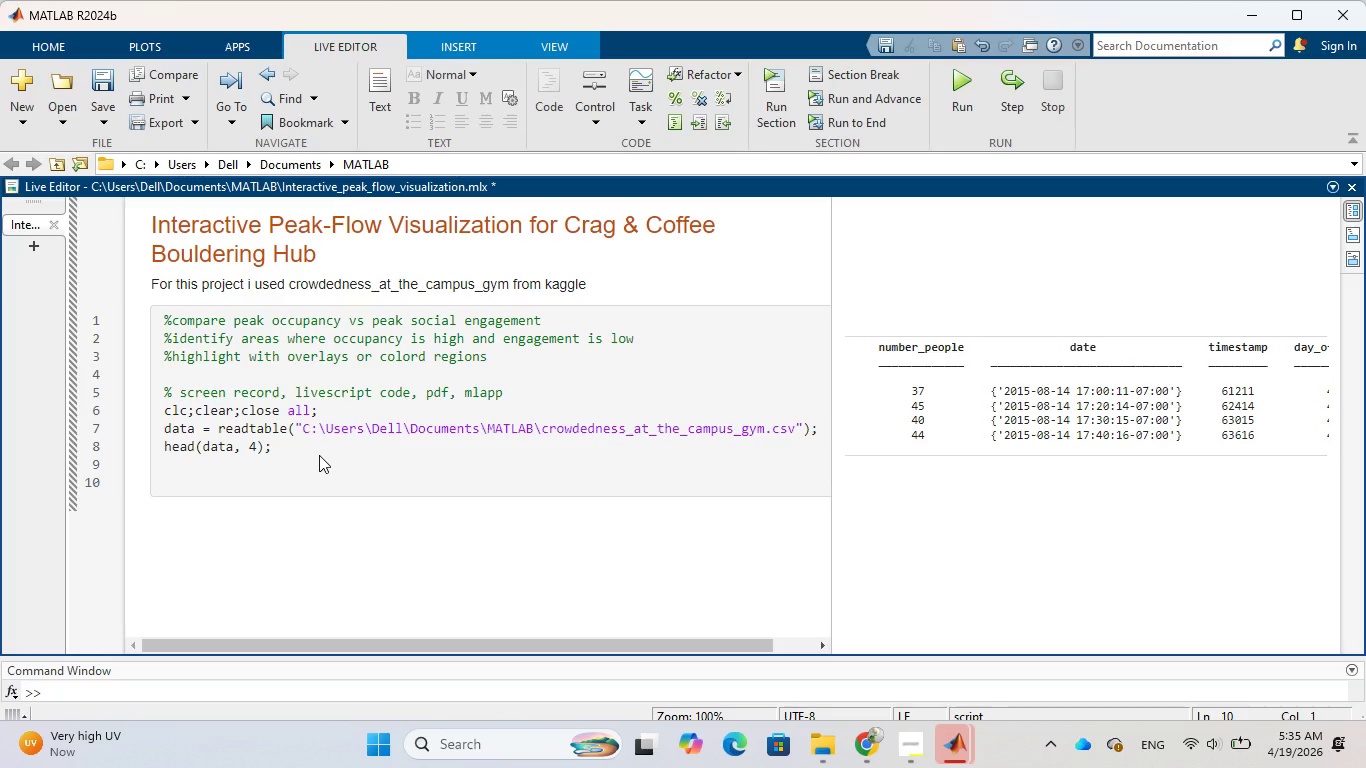 
type(% THE DATASET HAS )
 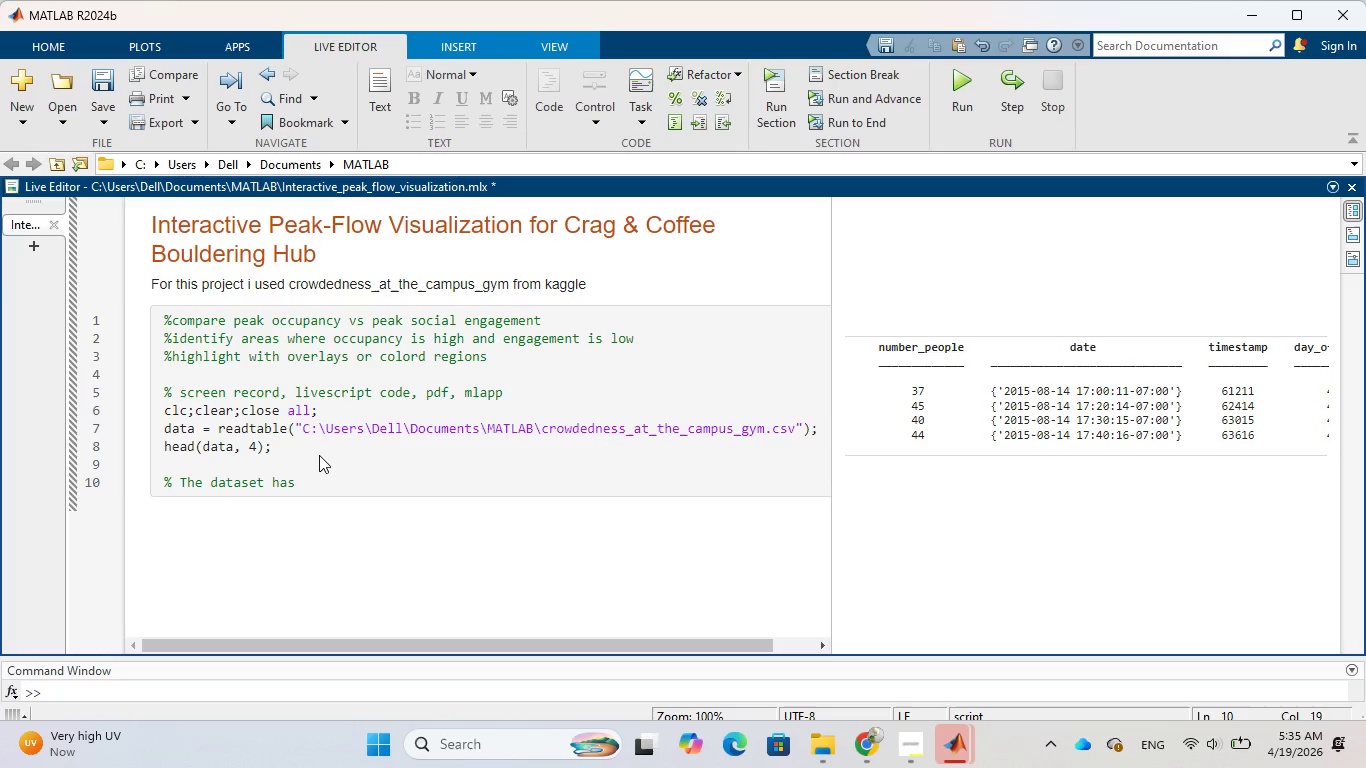 
hold_key(key=CapsLock, duration=0.31)
 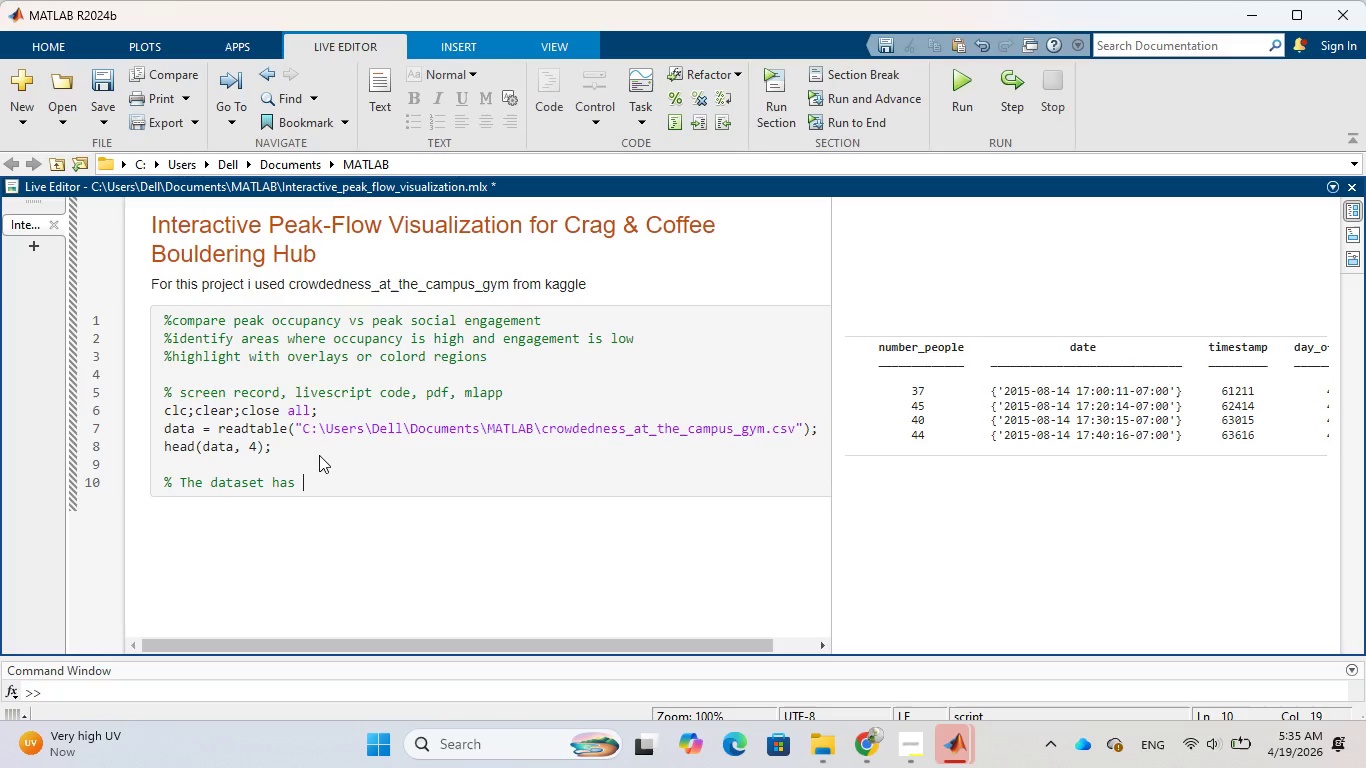 
wait(7.34)
 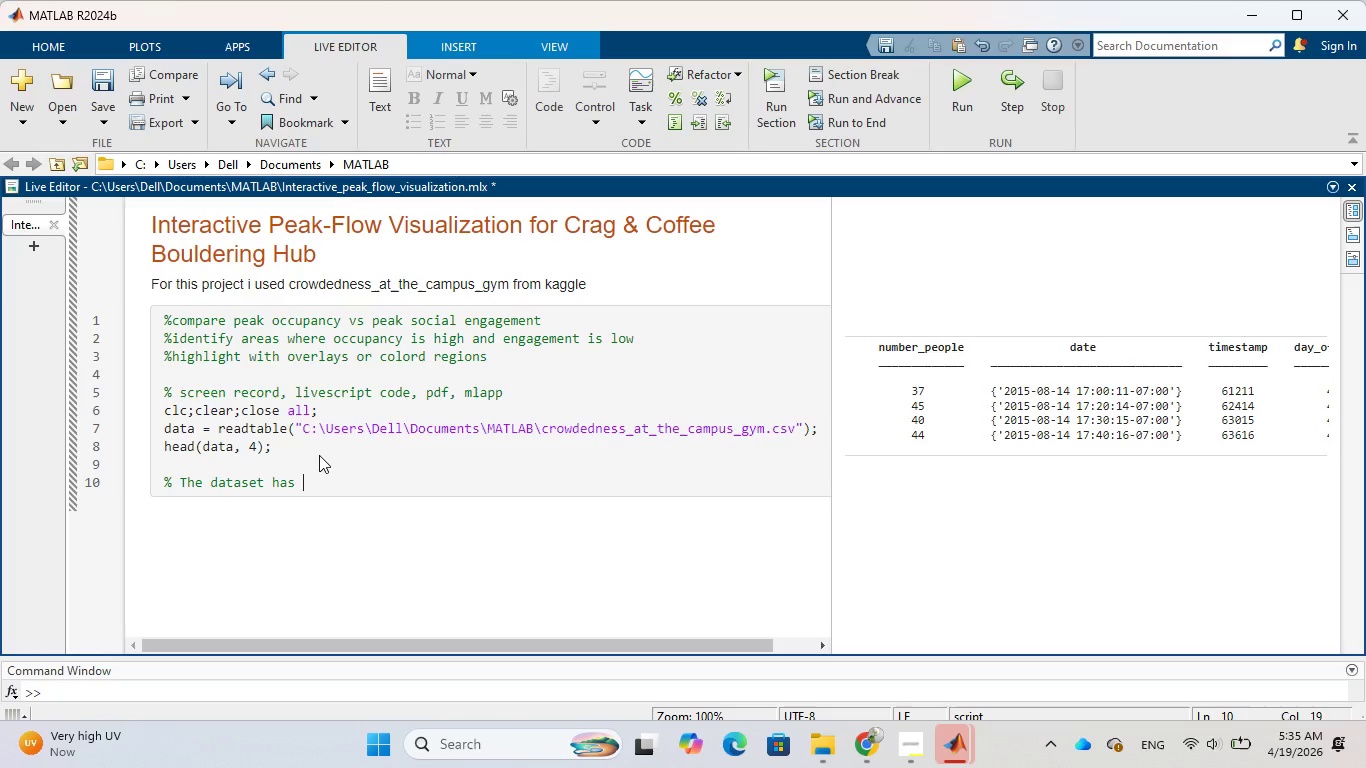 
type(columns)
 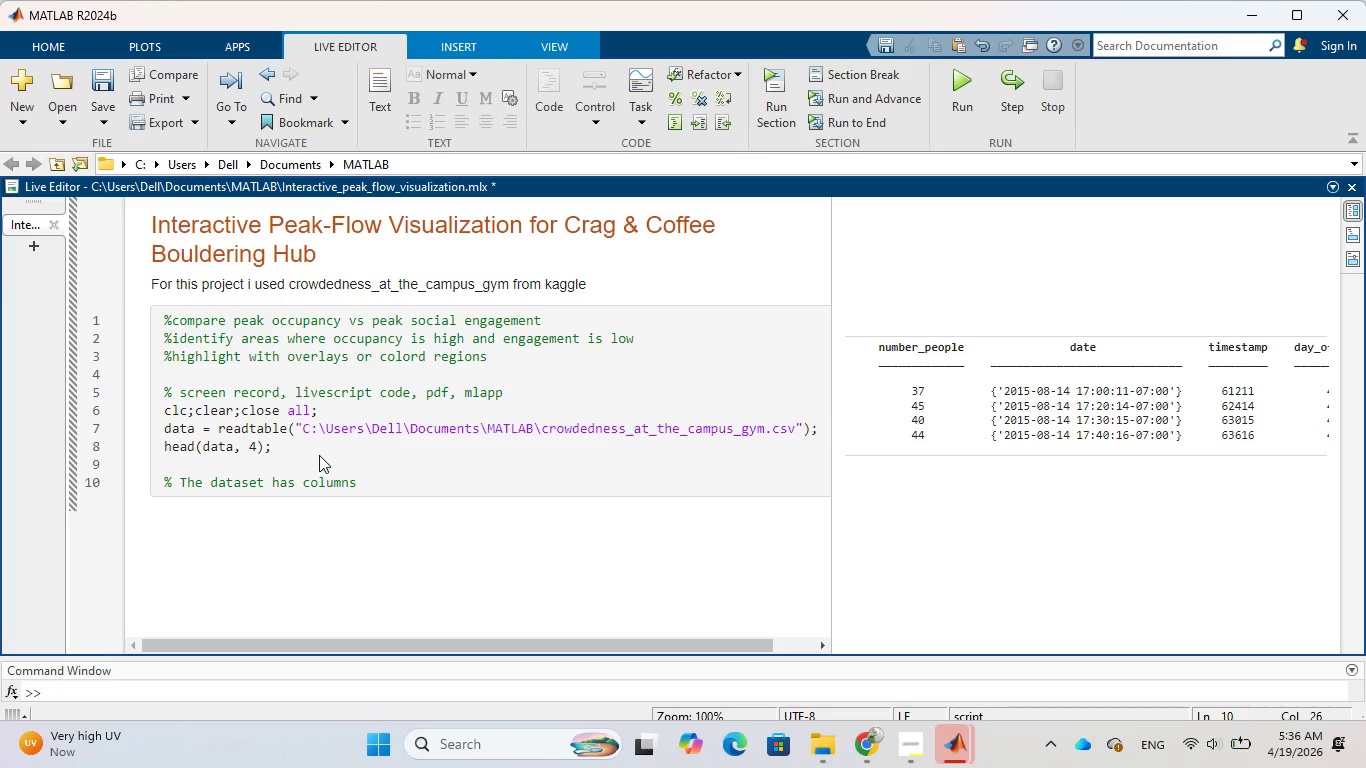 
wait(13.38)
 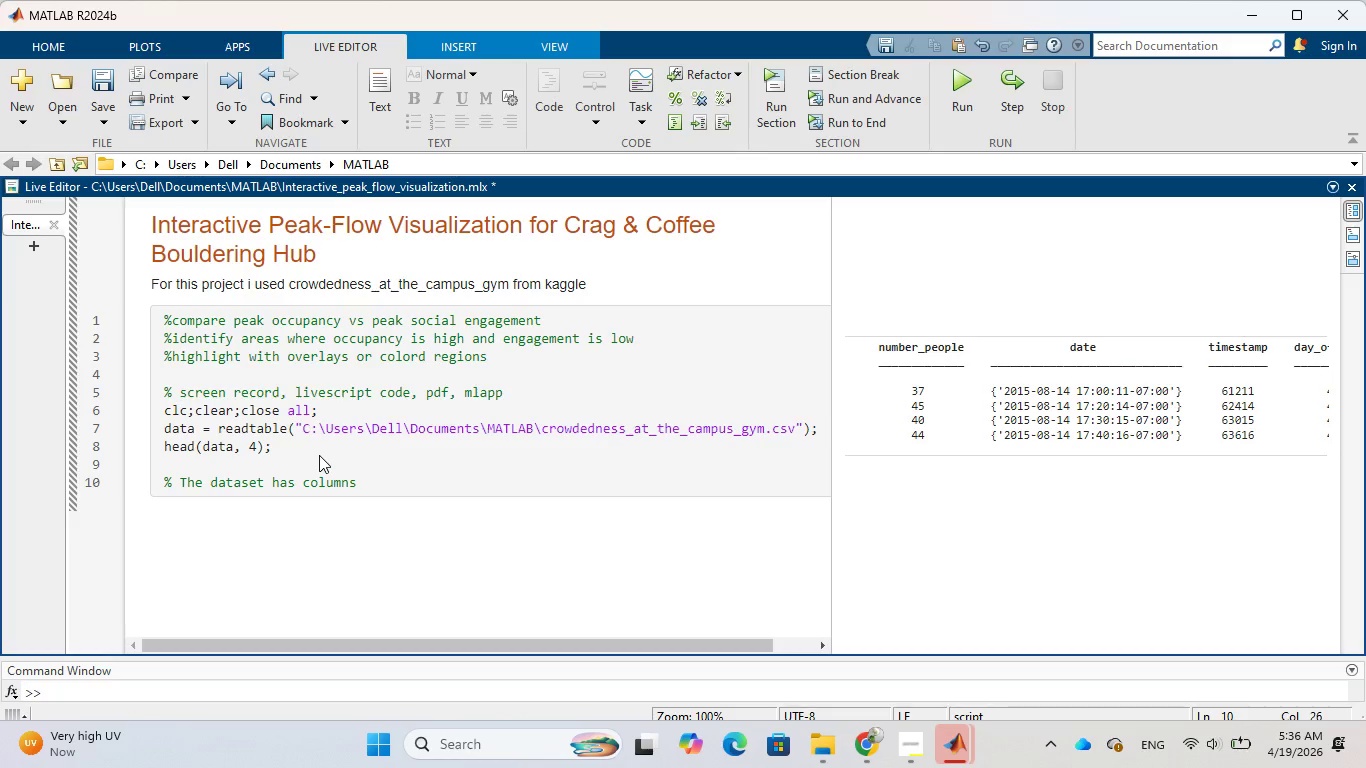 
type(: date)
 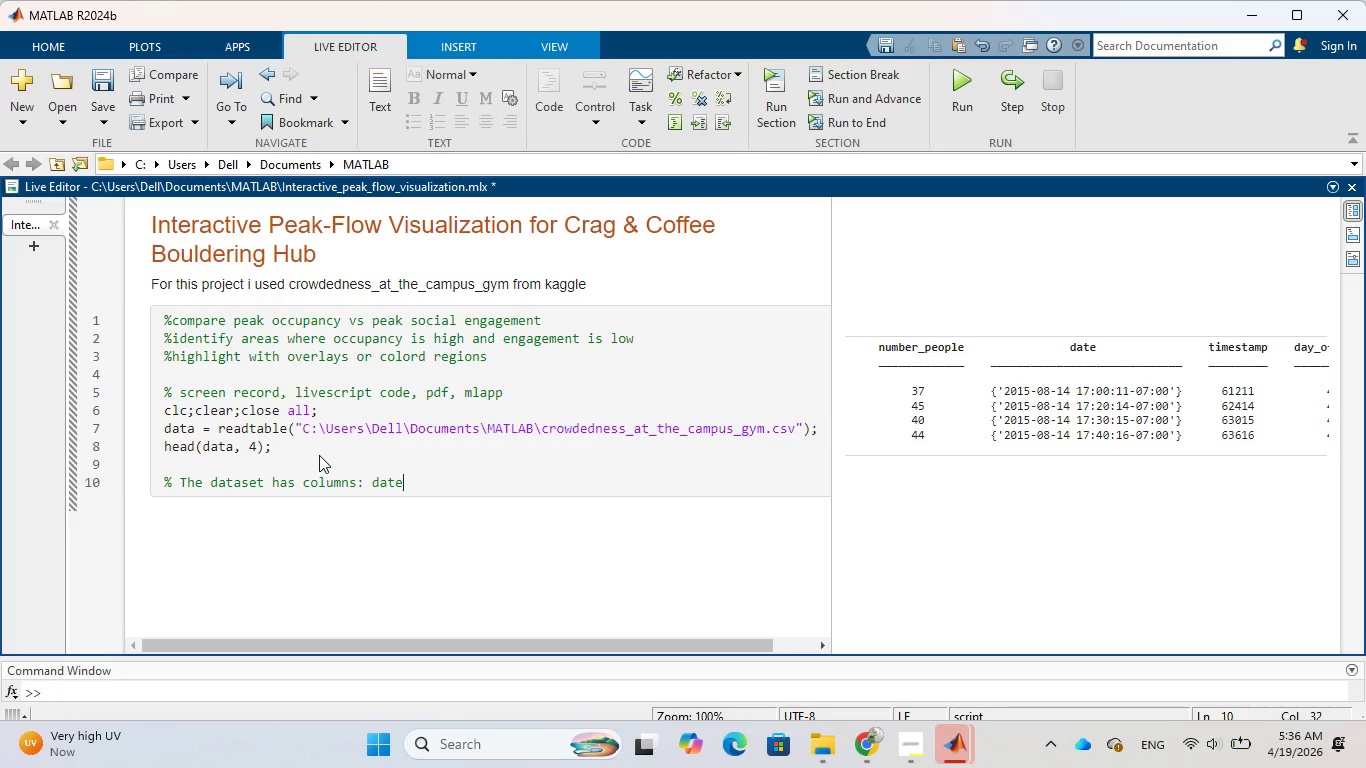 
wait(5.44)
 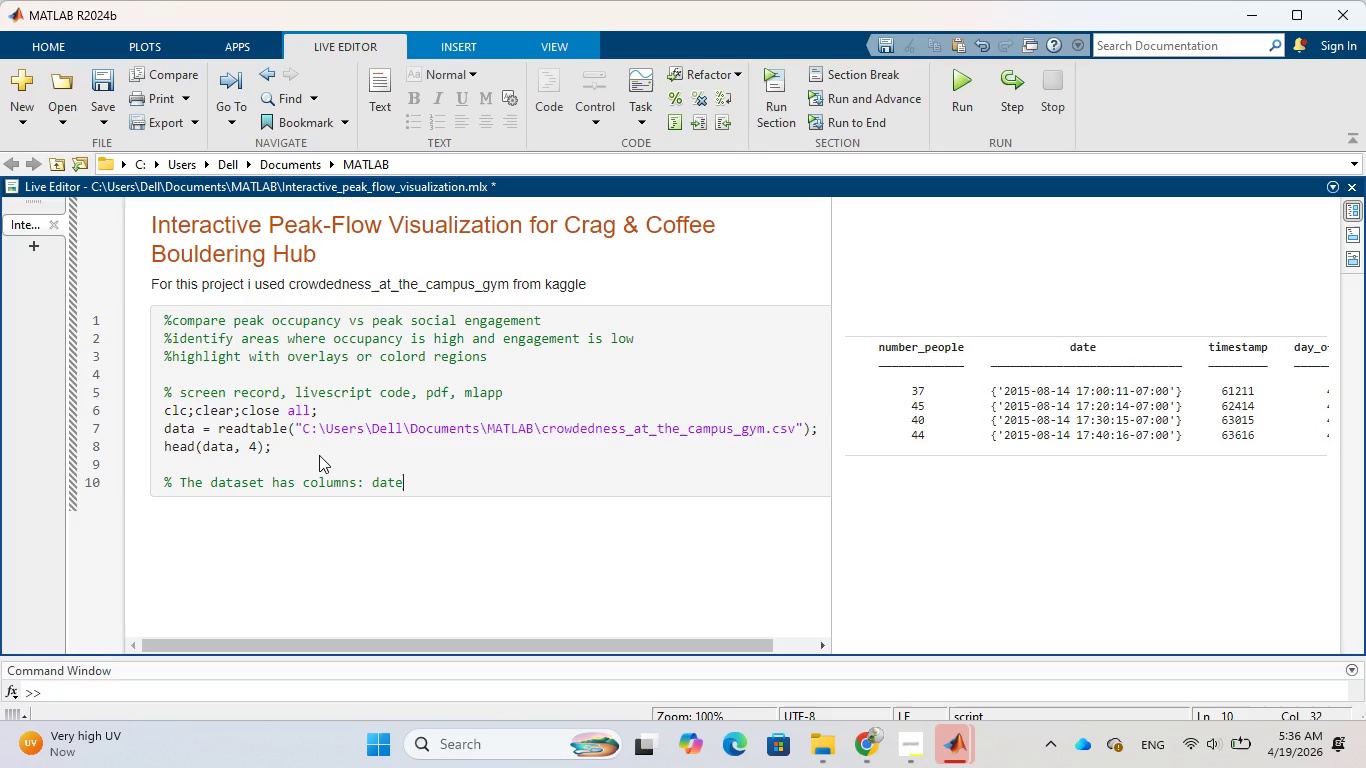 
type(, number of people)
 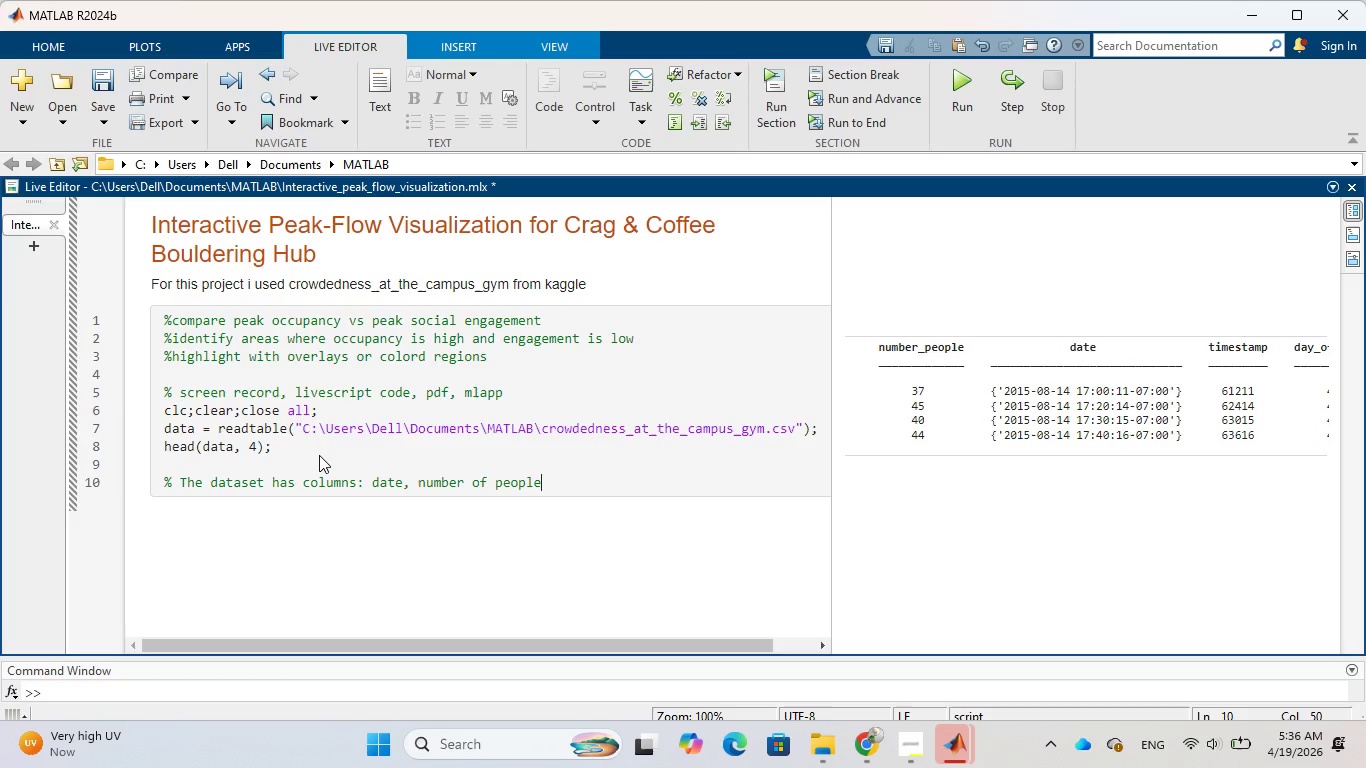 
wait(13.94)
 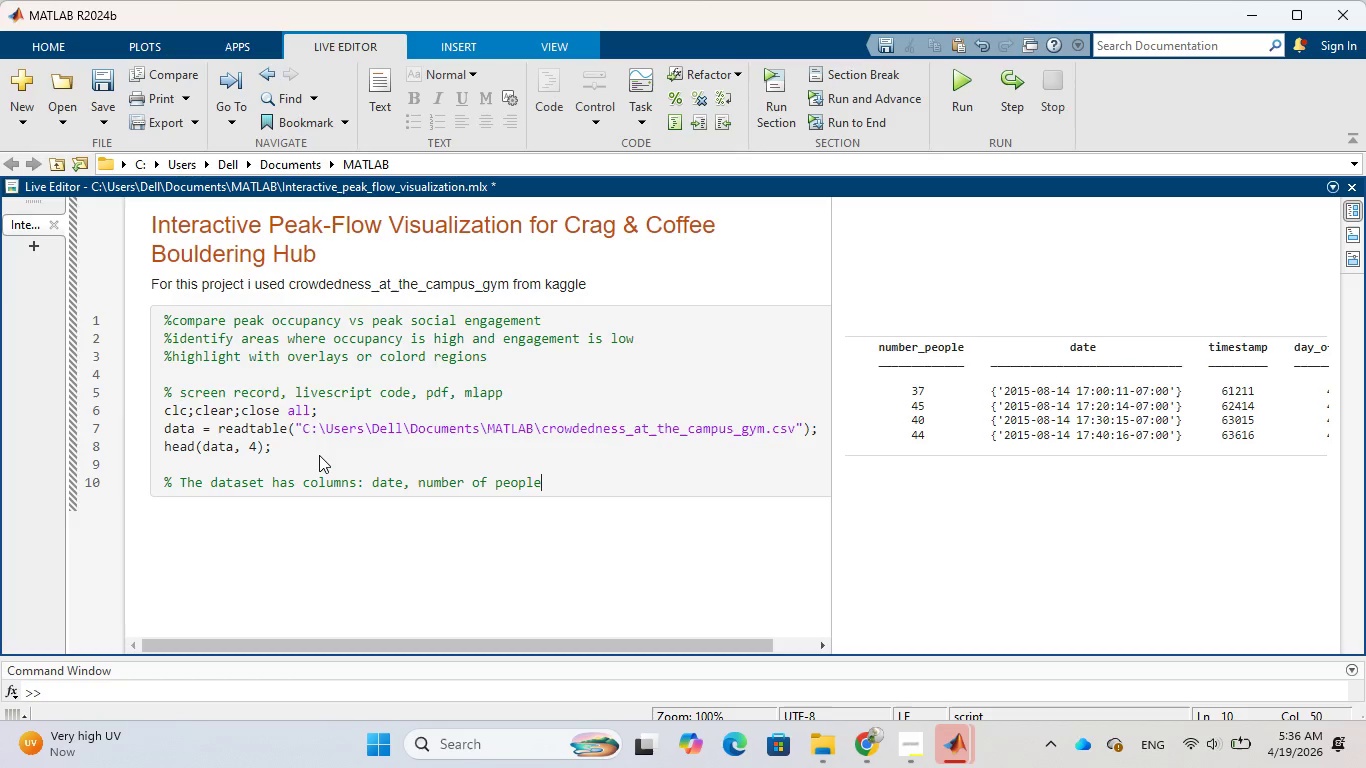 
type(, timestamp)
 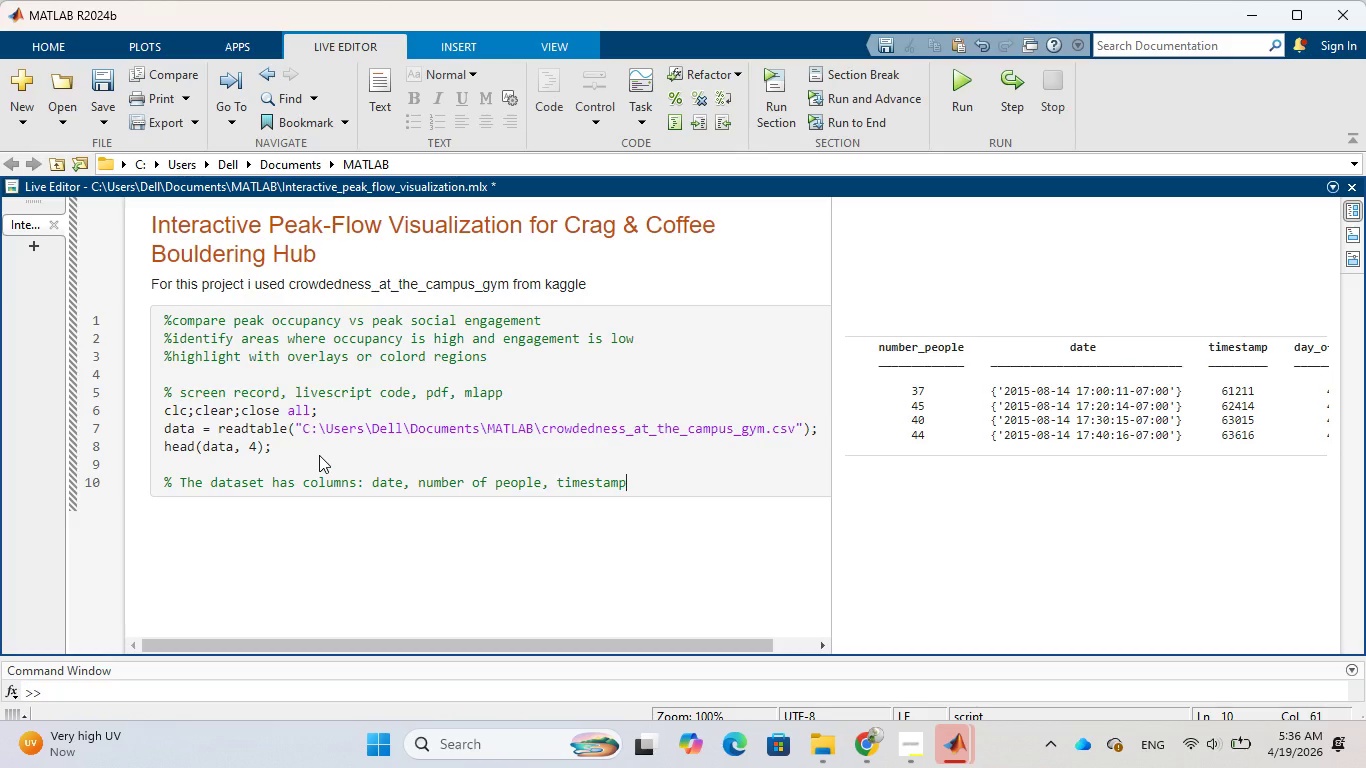 
wait(12.61)
 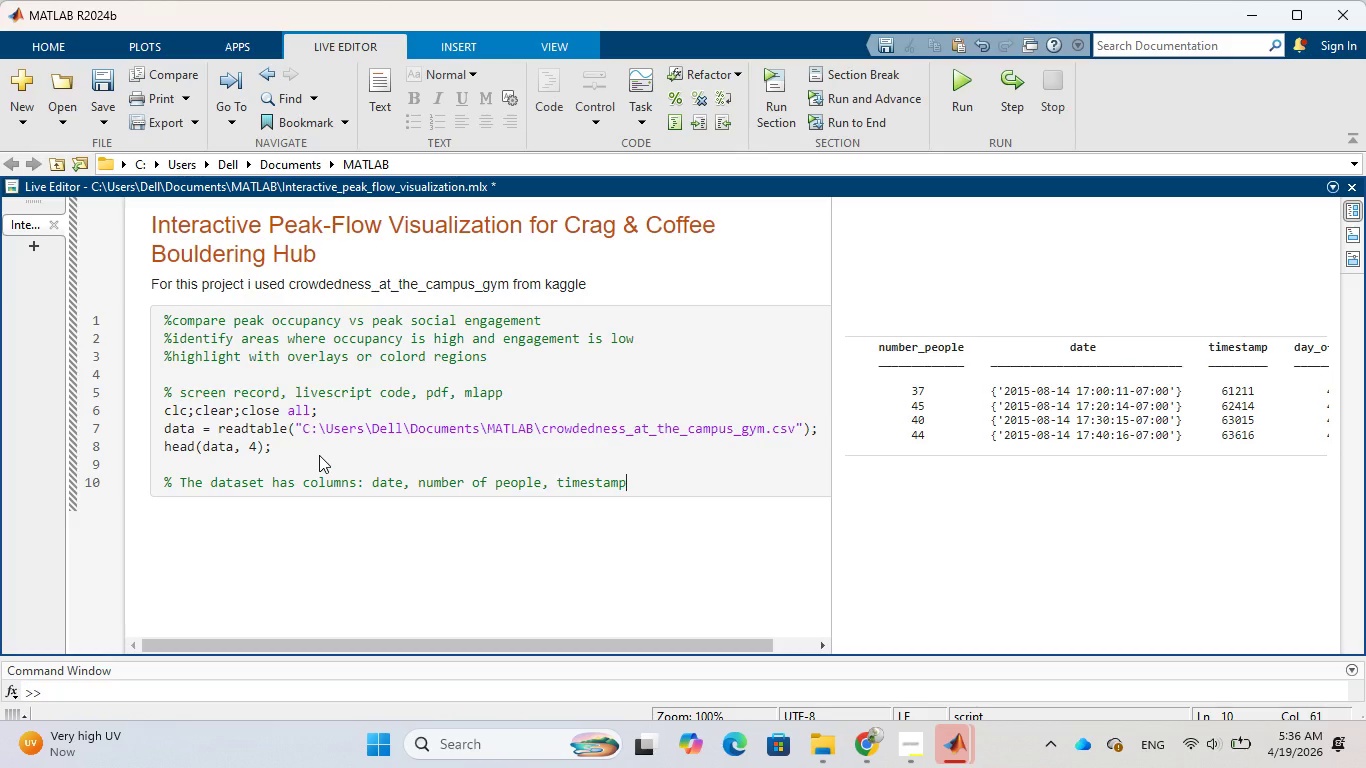 
left_click_drag(start_coordinate=[925, 450], to_coordinate=[936, 525])
 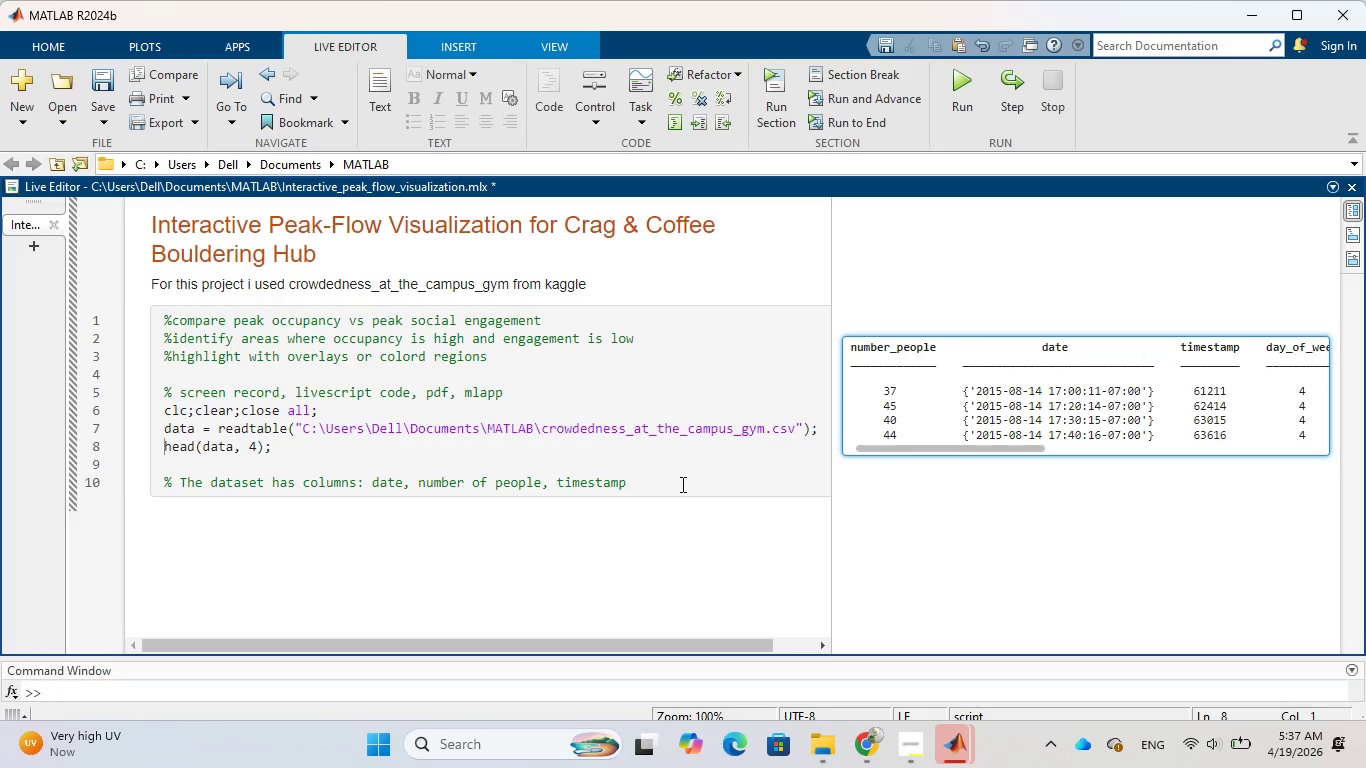 
left_click([667, 484])
 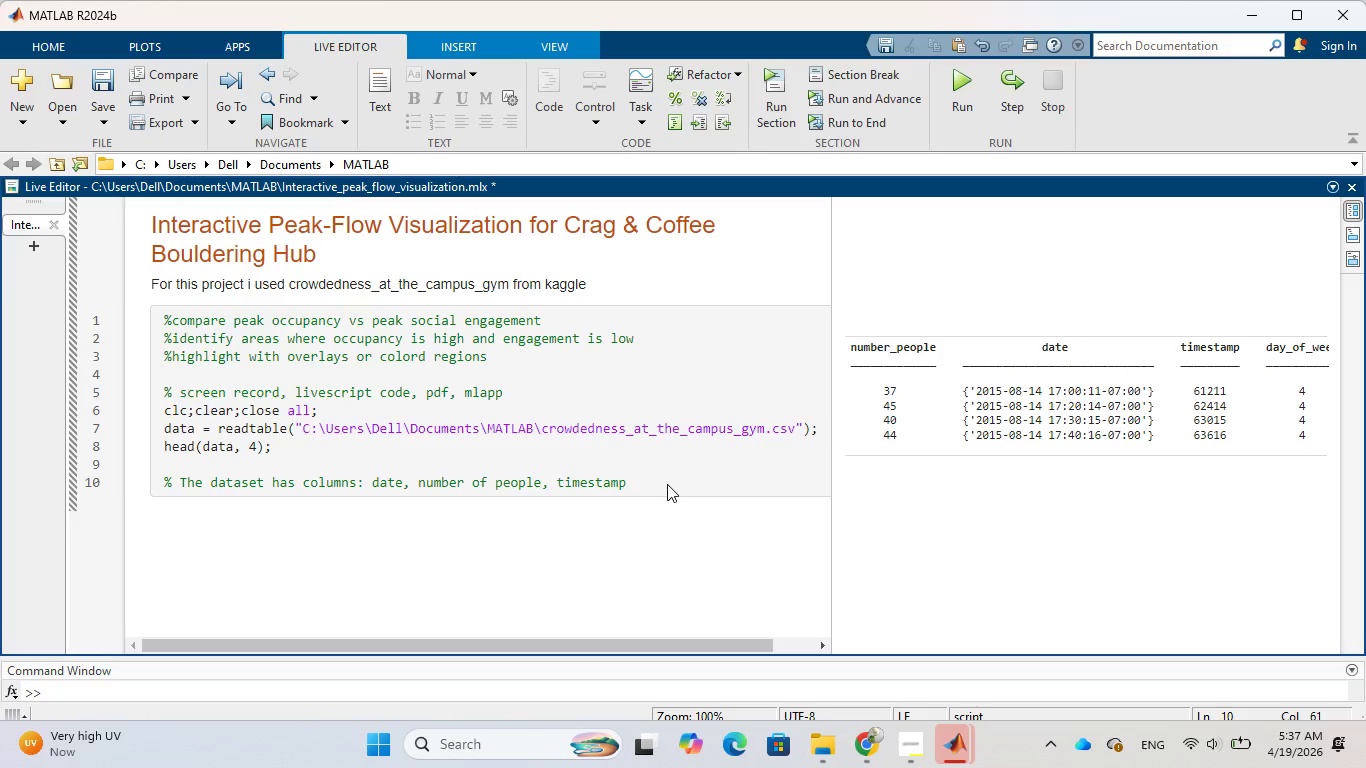 
type(, day of week)
 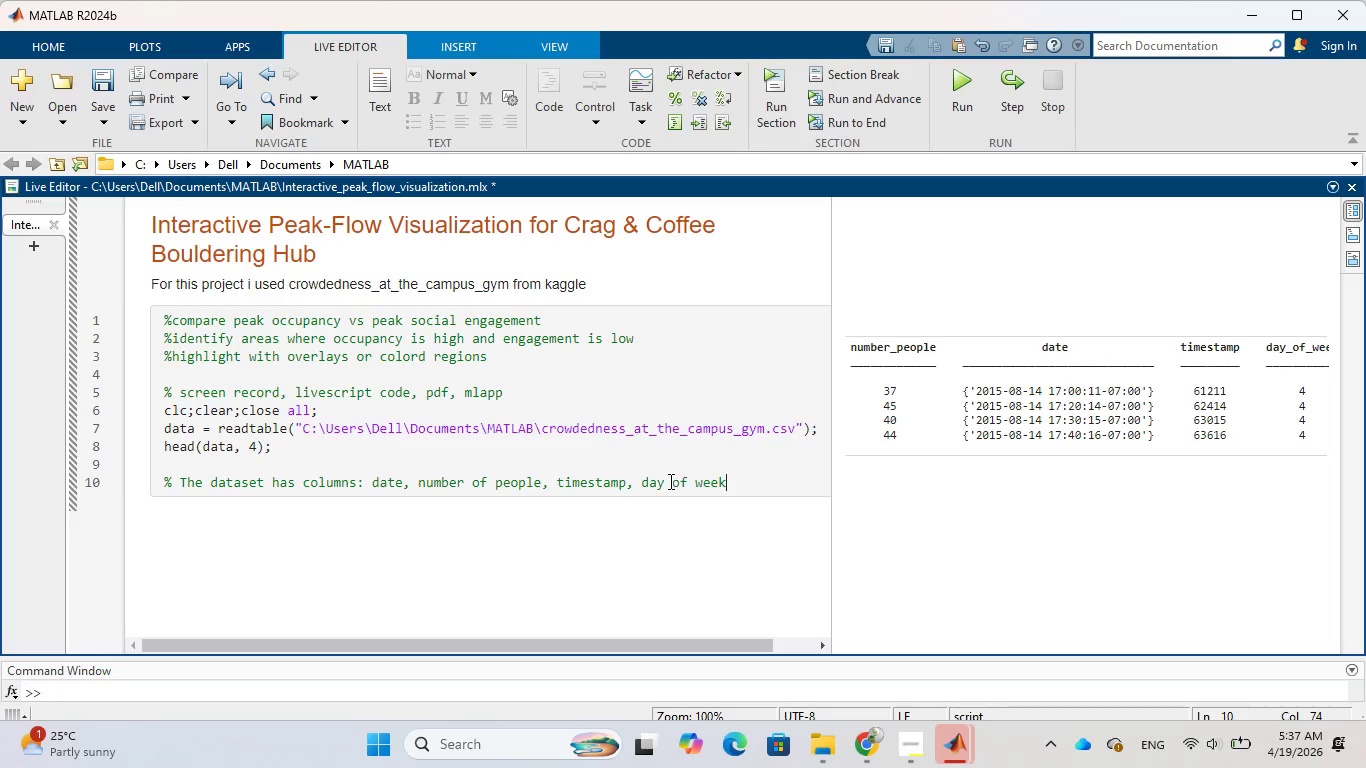 
wait(5.31)
 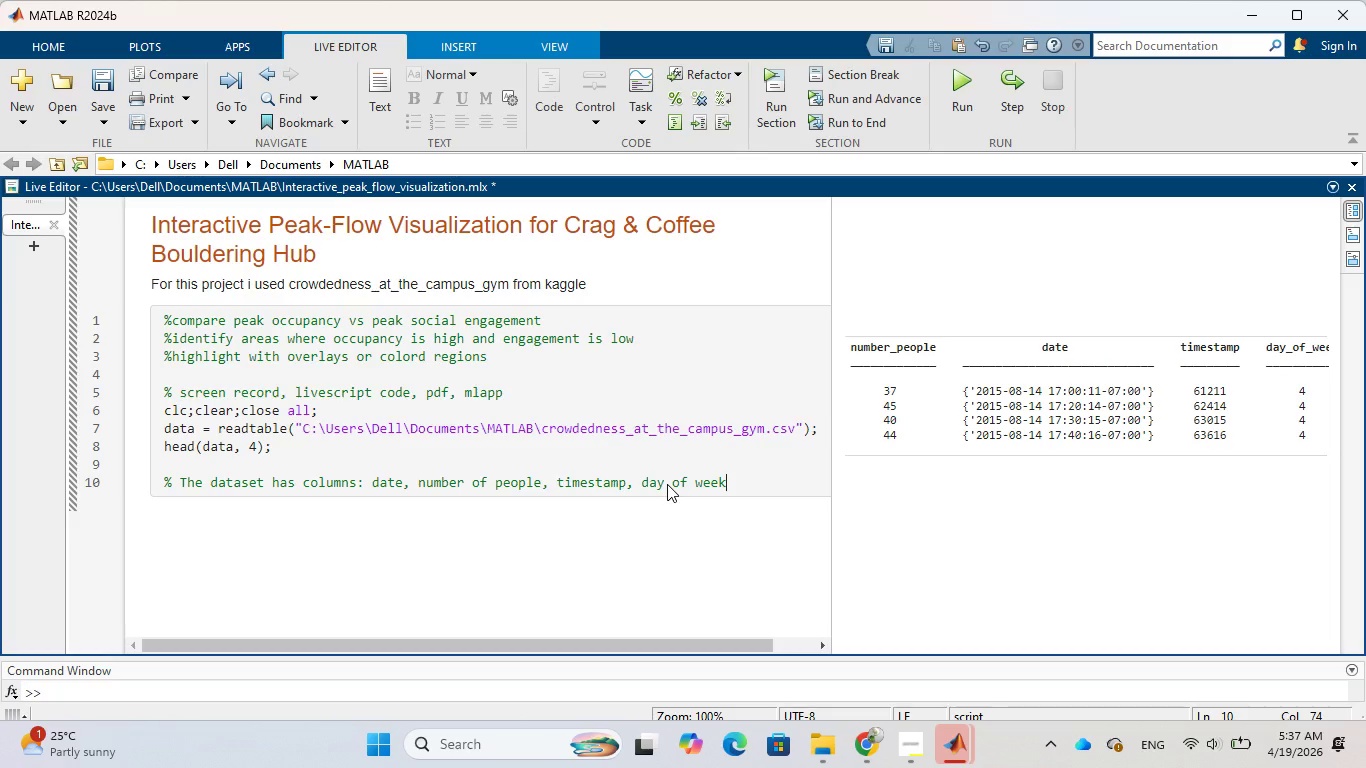 
left_click([673, 482])
 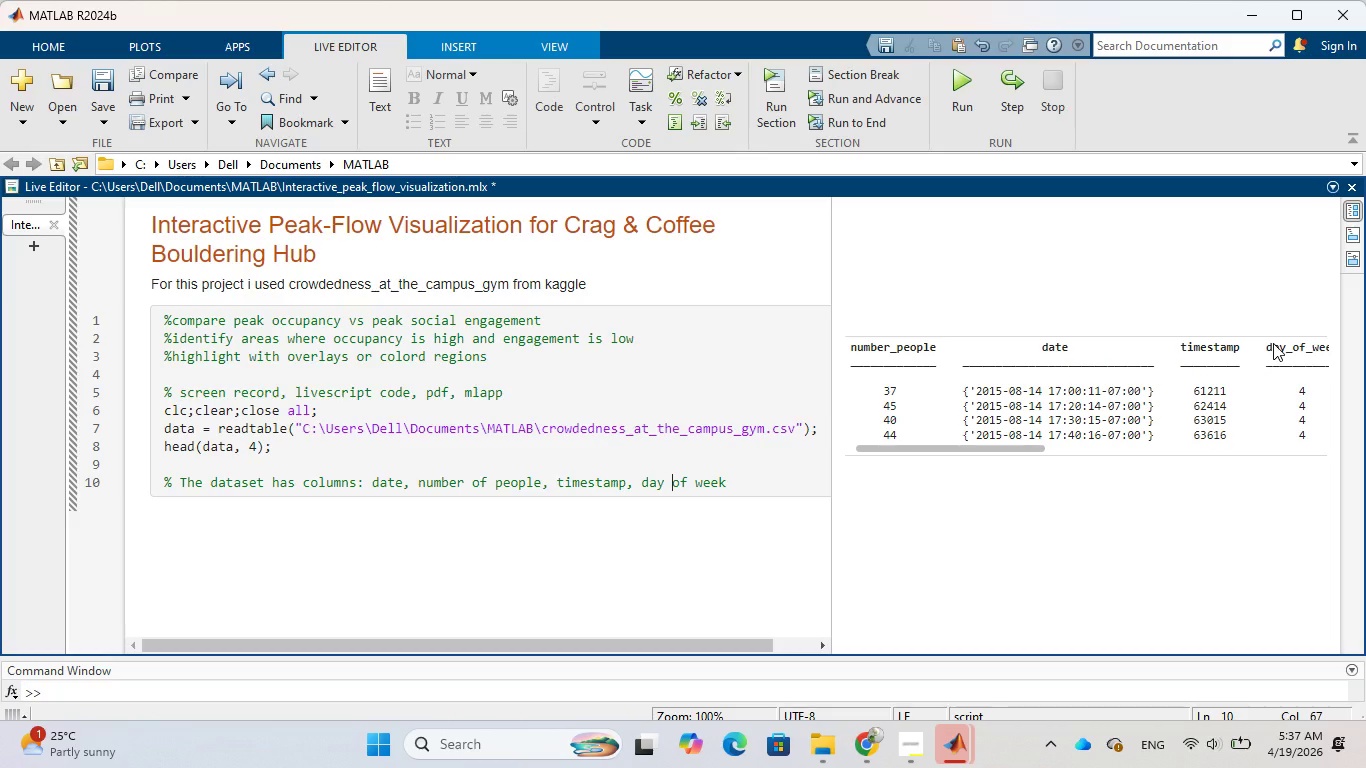 
wait(5.12)
 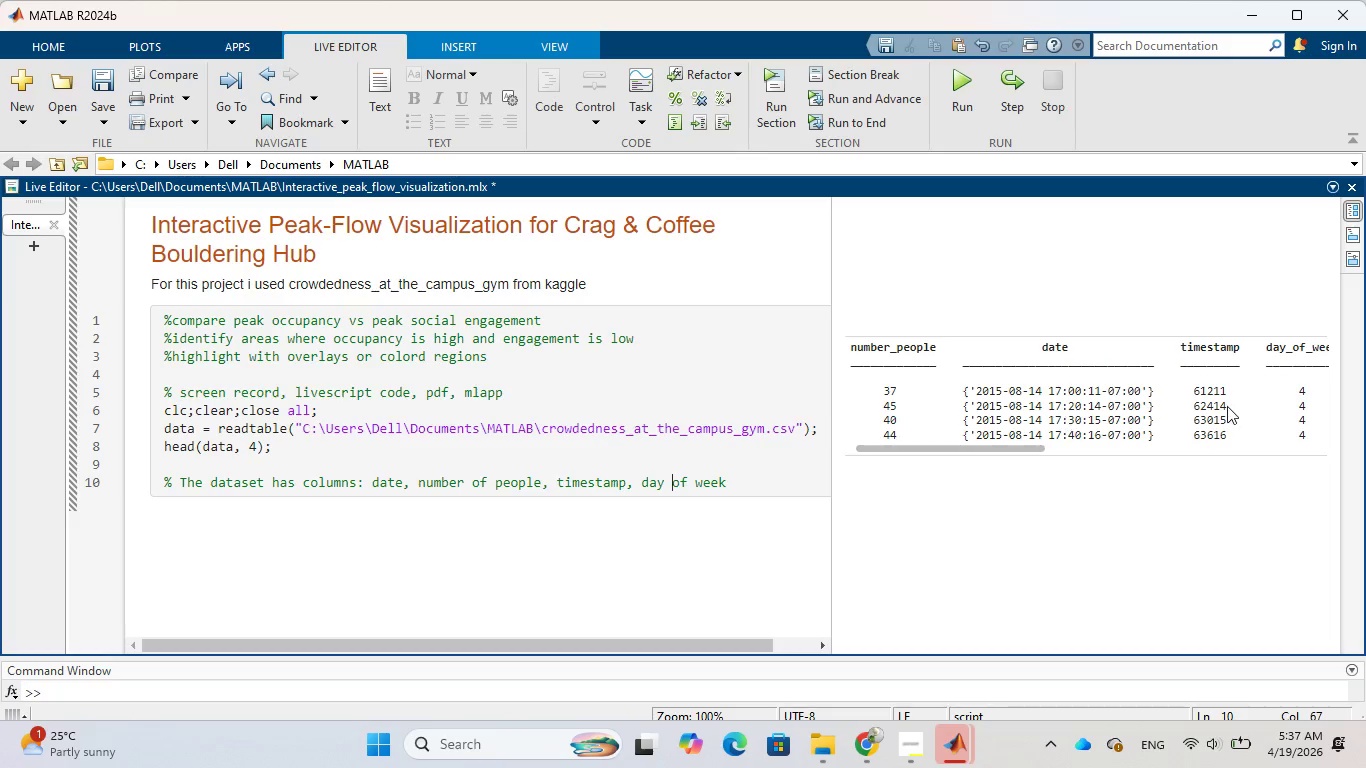 
left_click_drag(start_coordinate=[1269, 343], to_coordinate=[1179, 344])
 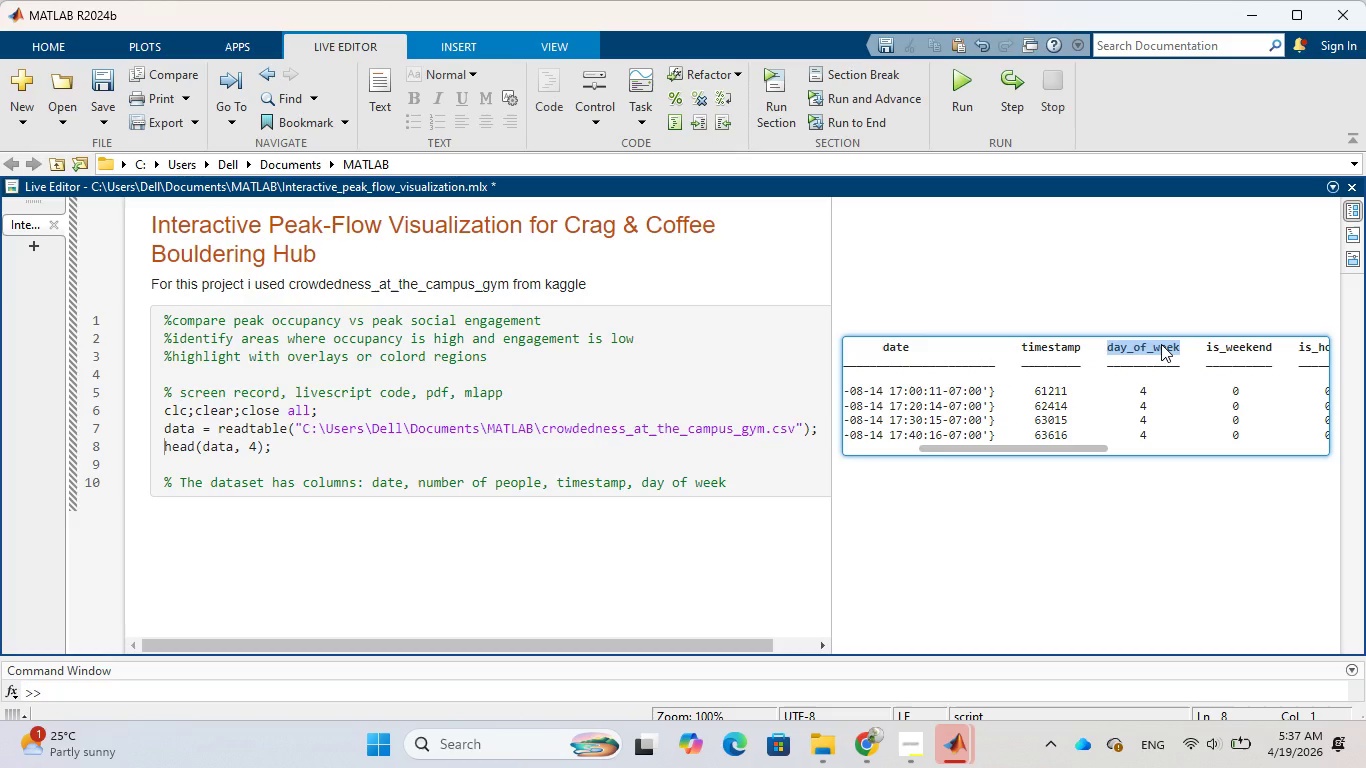 
right_click([1161, 344])
 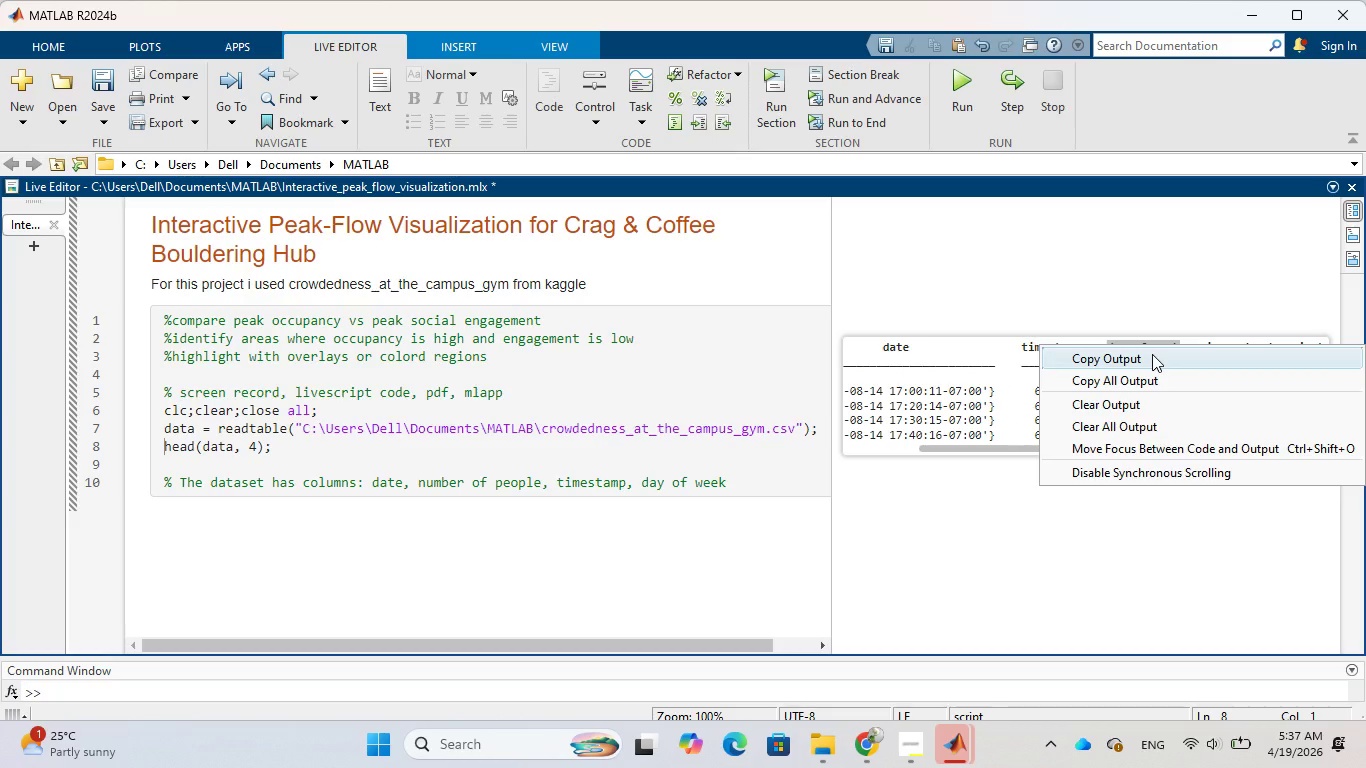 
left_click([1152, 354])
 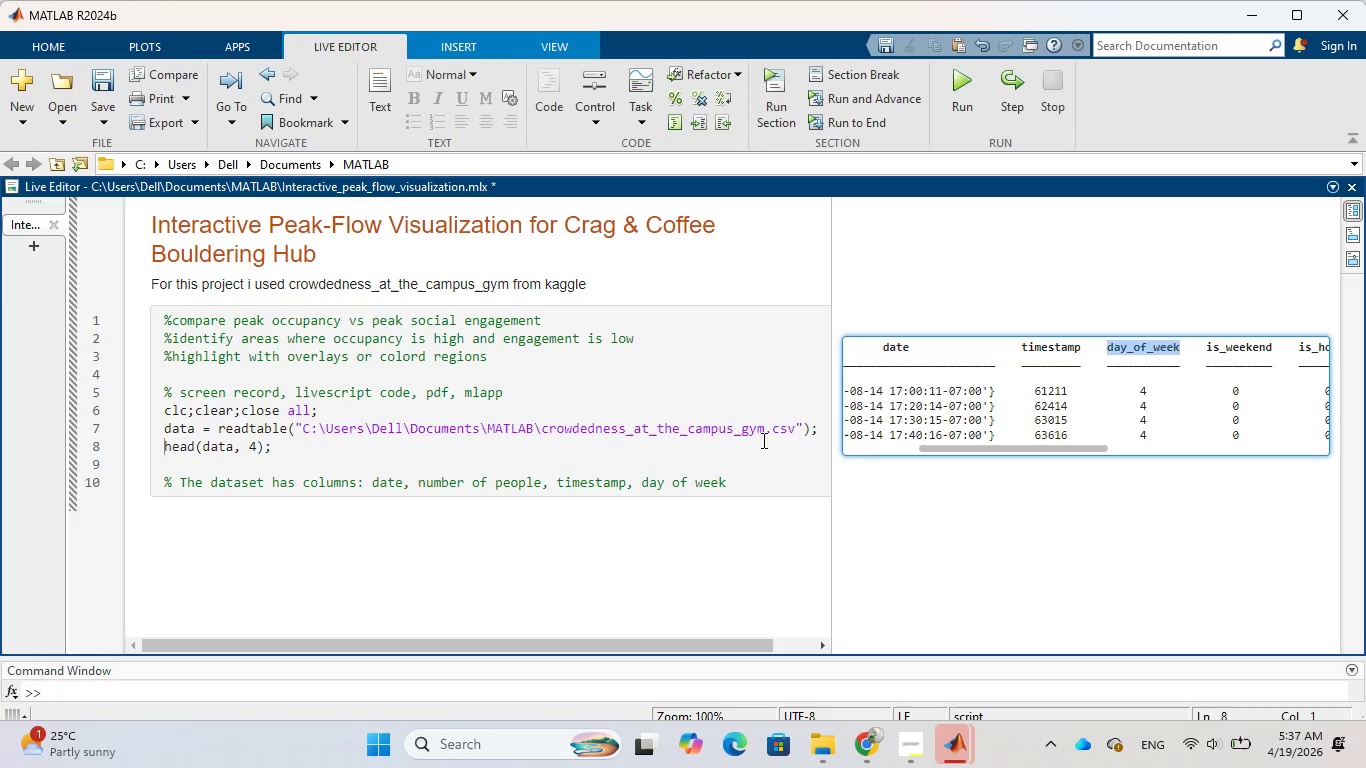 
left_click([1128, 352])
 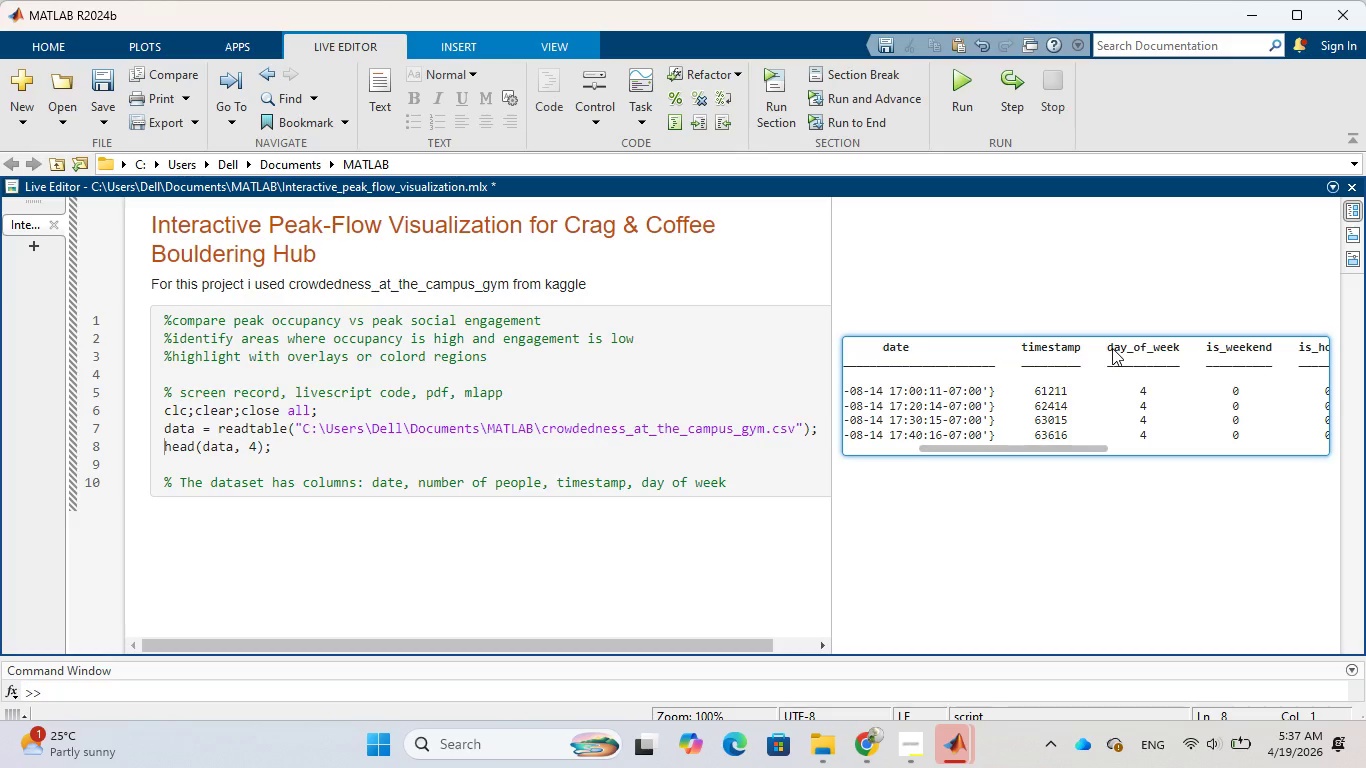 
left_click_drag(start_coordinate=[1109, 345], to_coordinate=[1177, 344])
 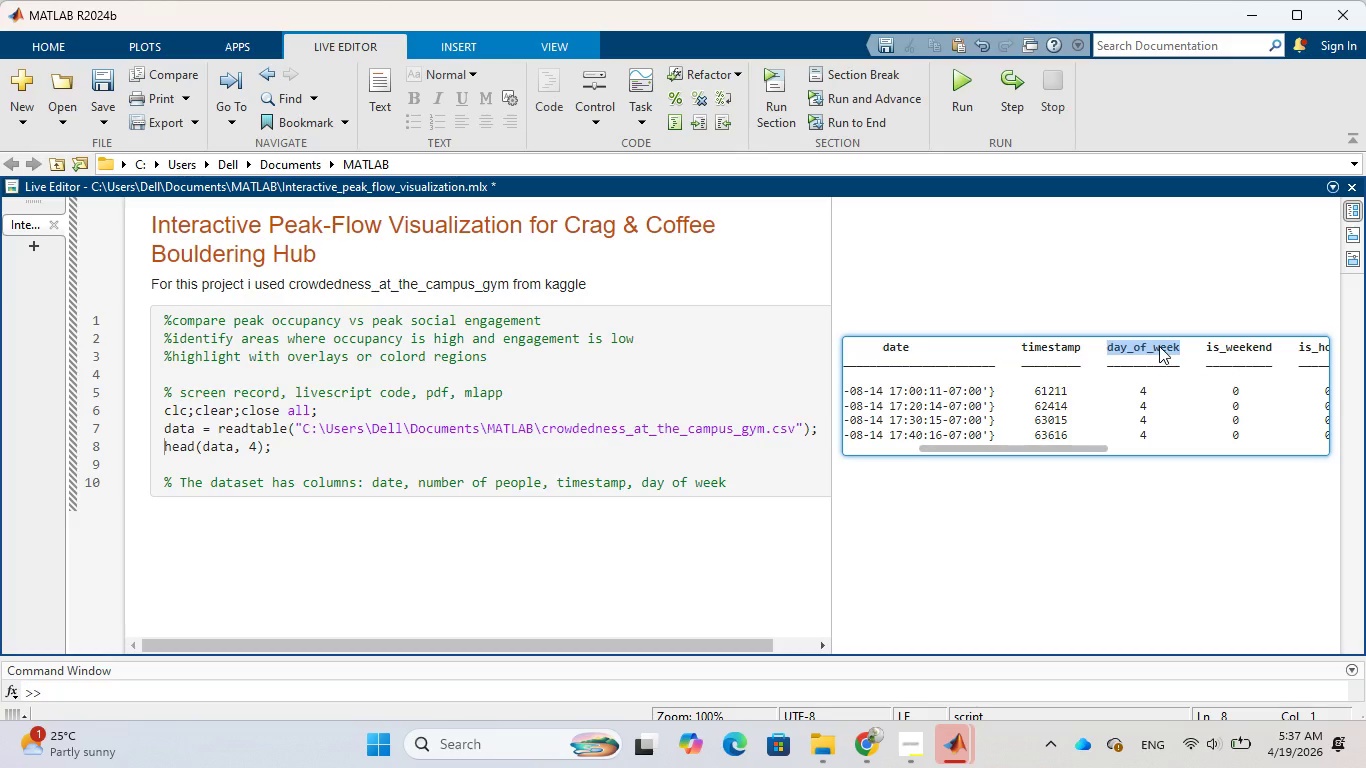 
right_click([1159, 346])
 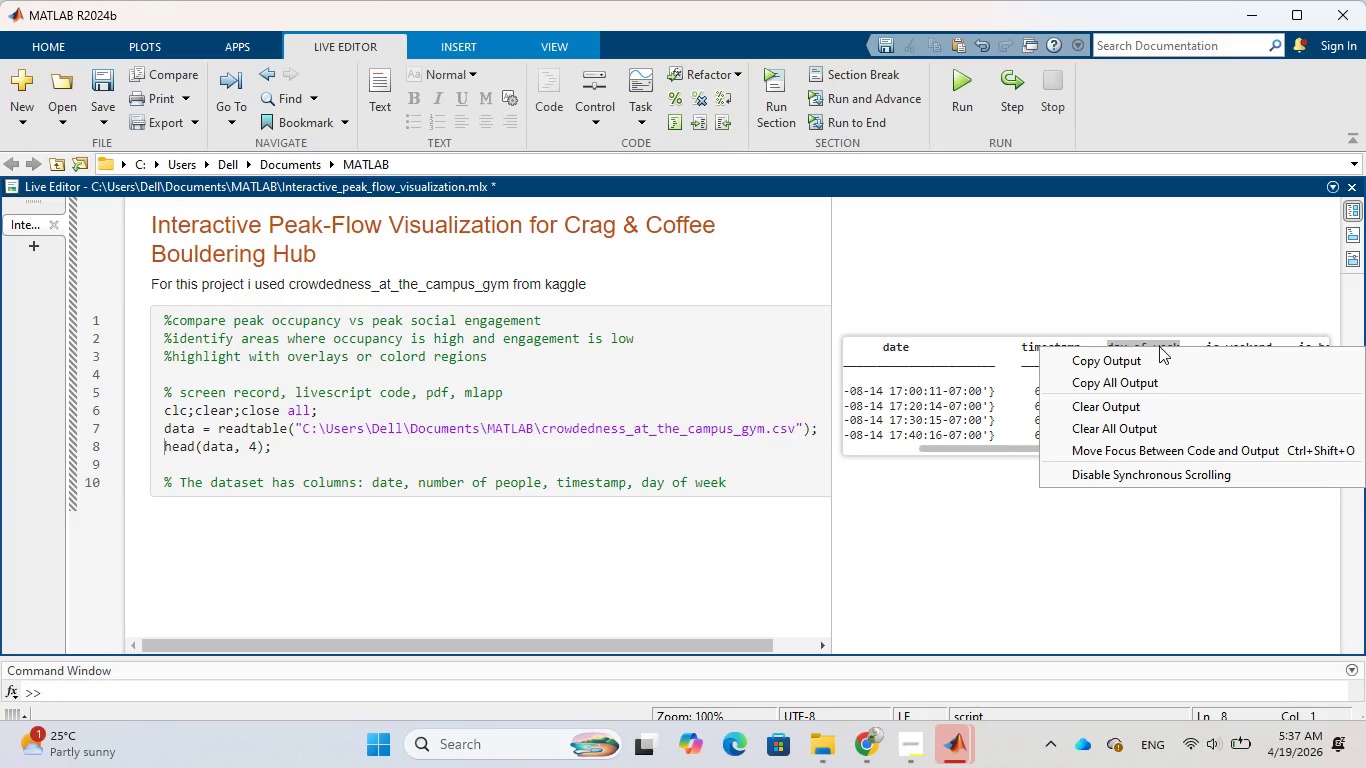 
key(Control+C)
 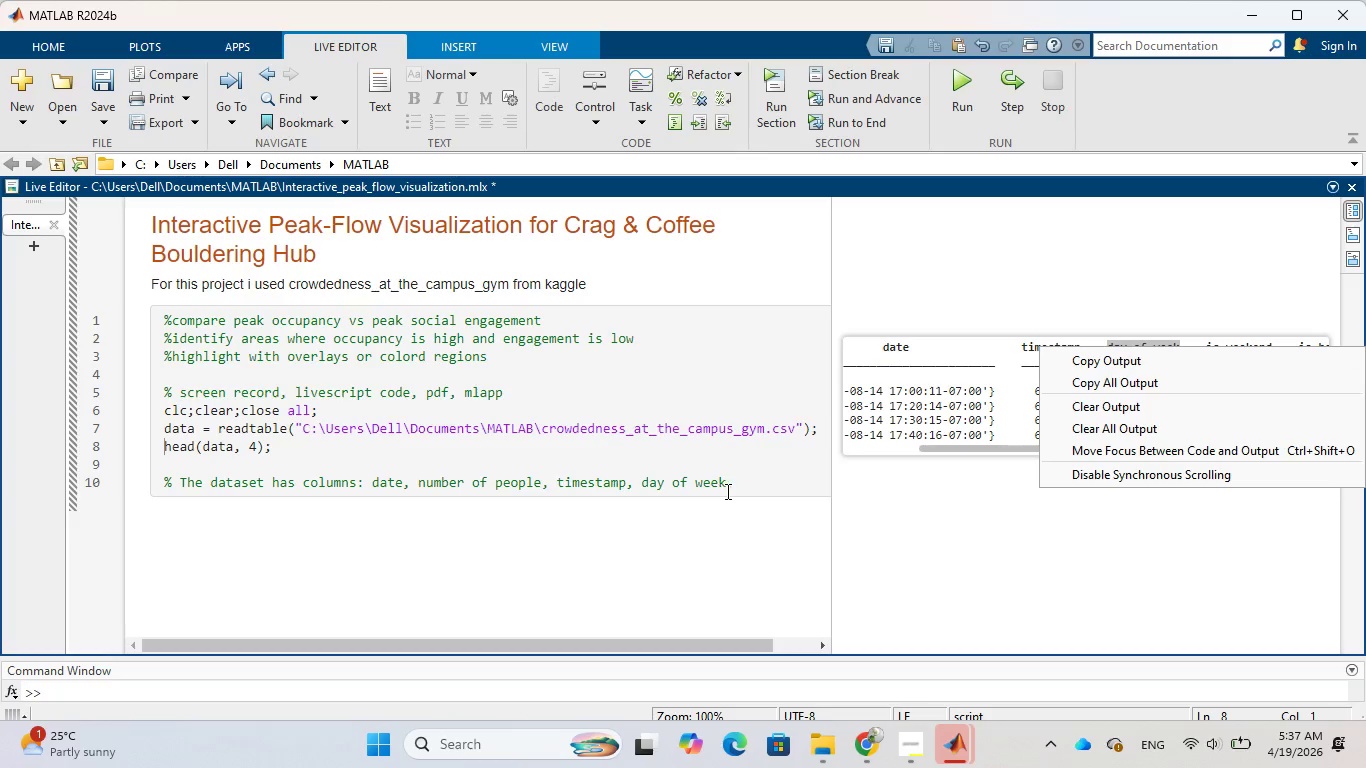 
left_click_drag(start_coordinate=[733, 488], to_coordinate=[642, 476])
 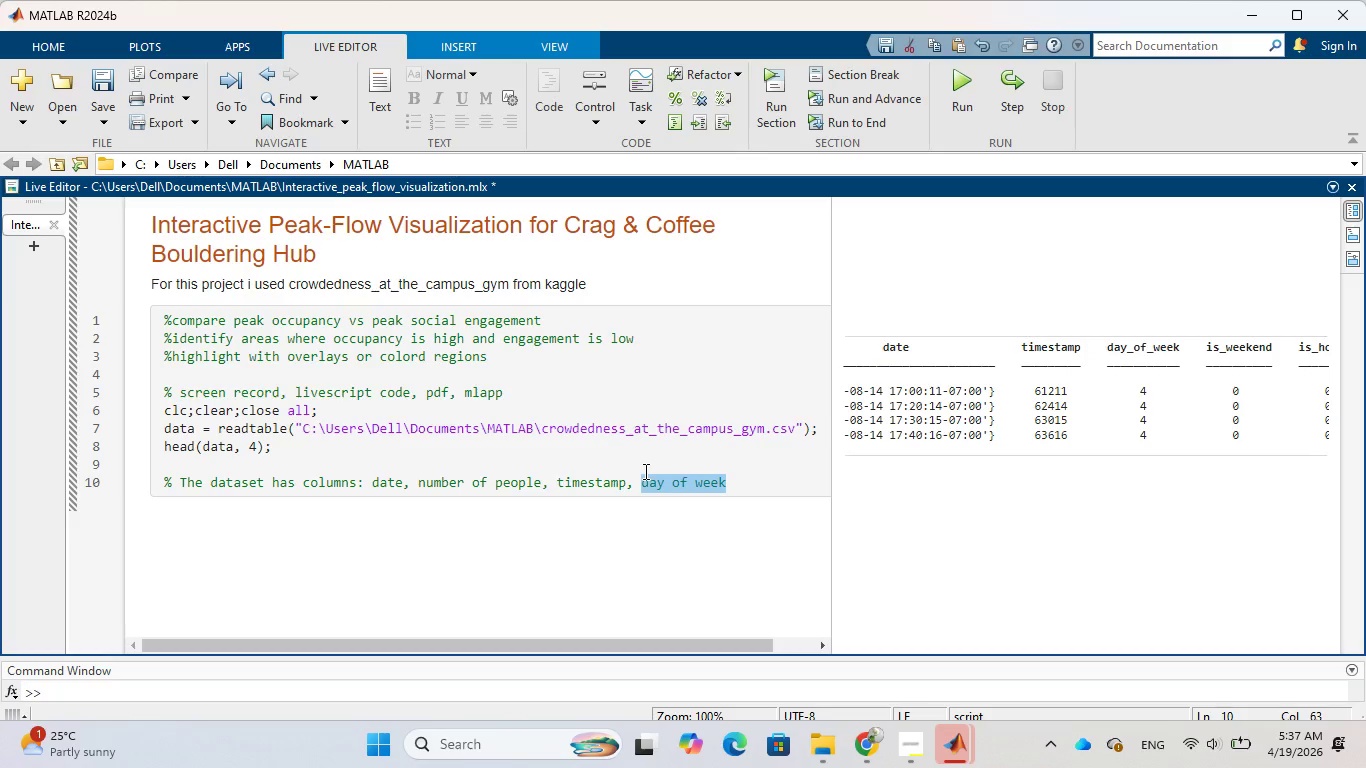 
key(Control+V)
 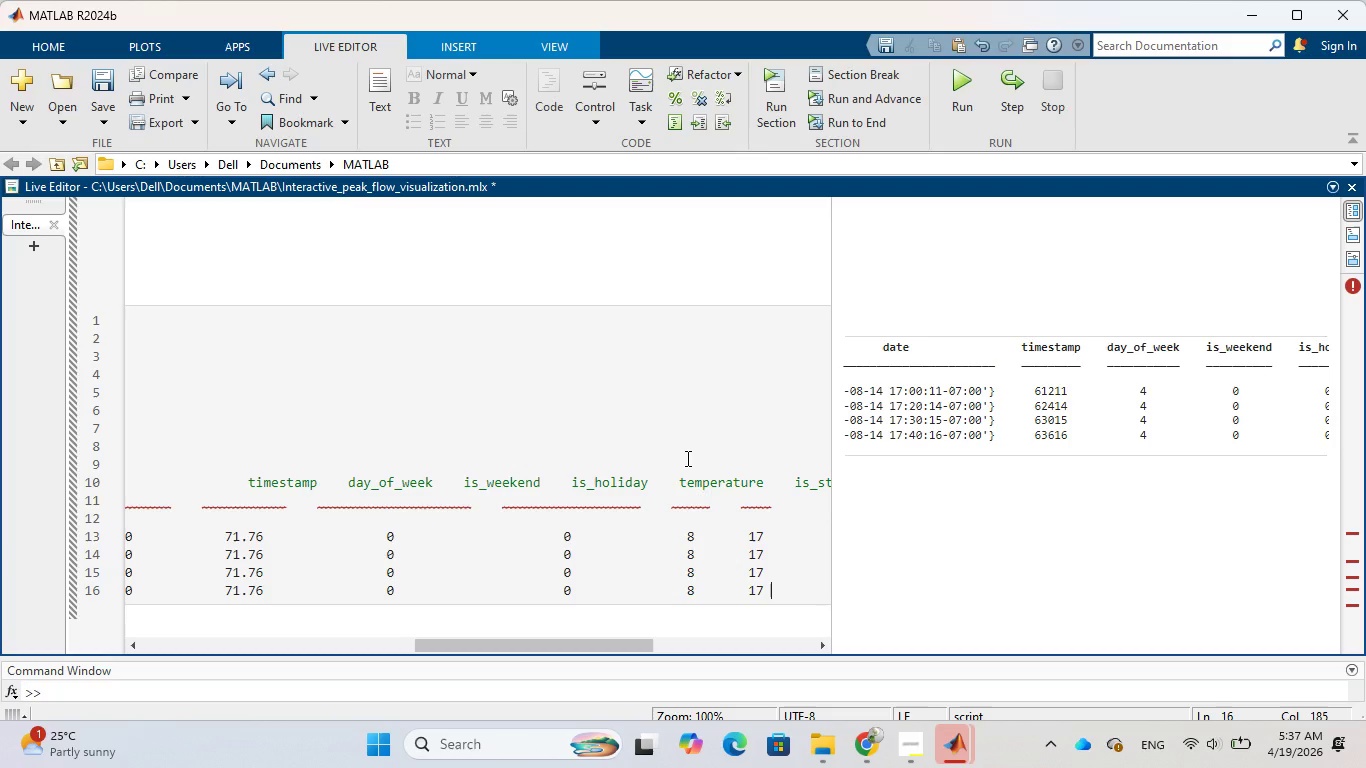 
key(Control+Z)
 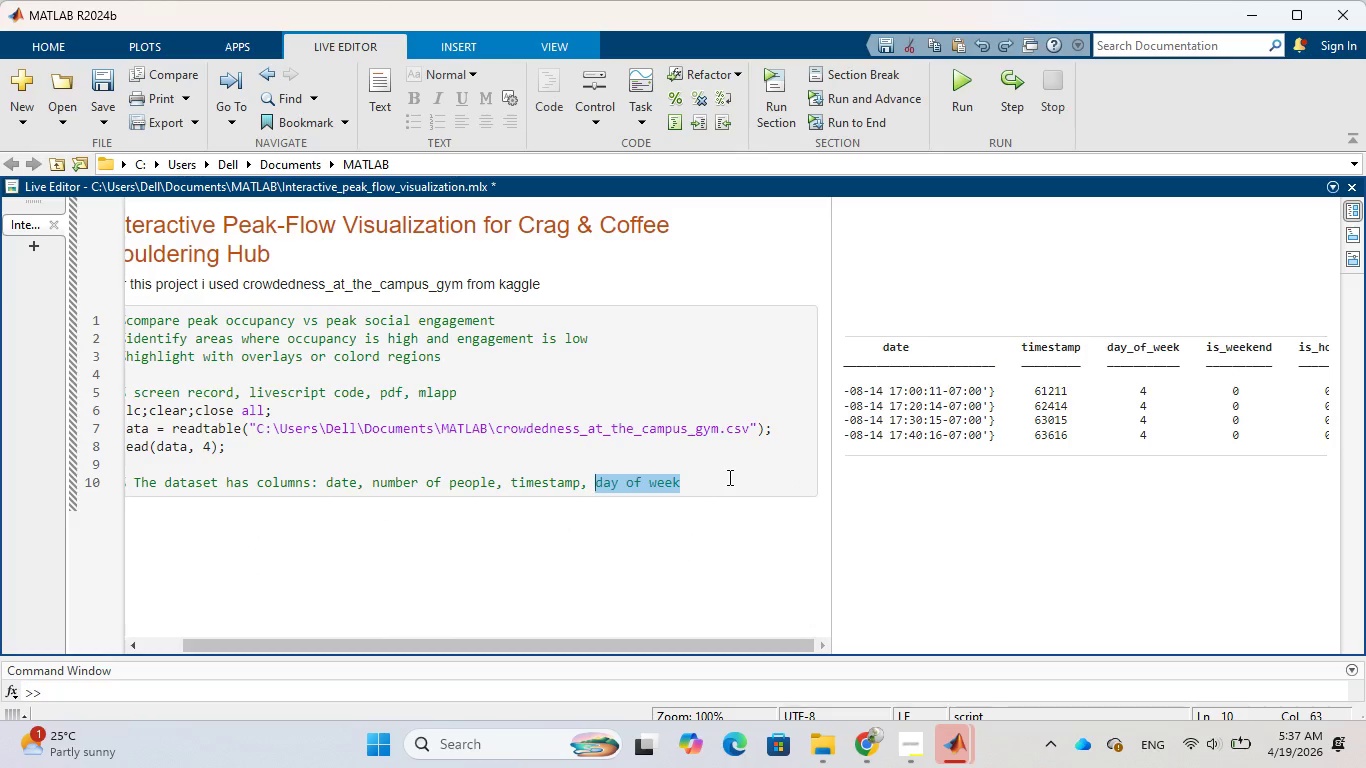 
left_click([728, 477])
 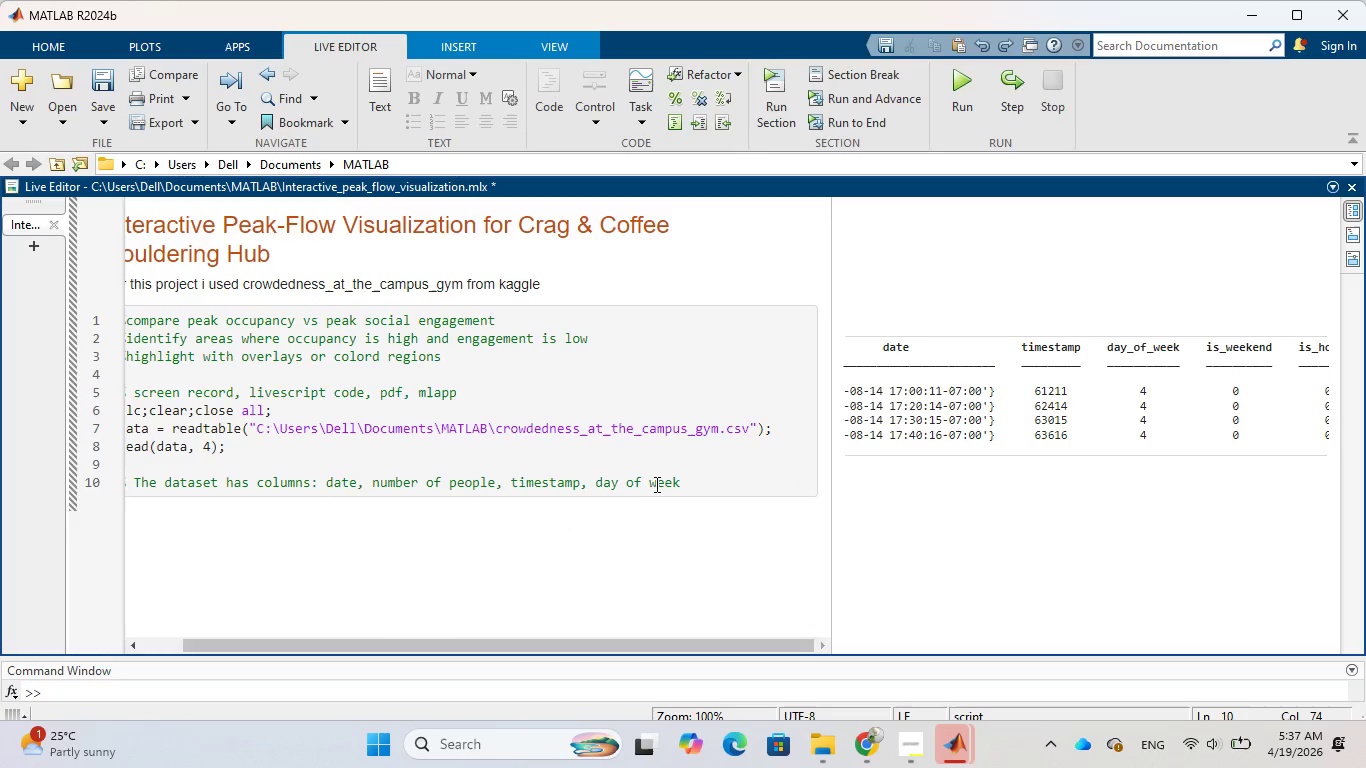 
left_click([653, 483])
 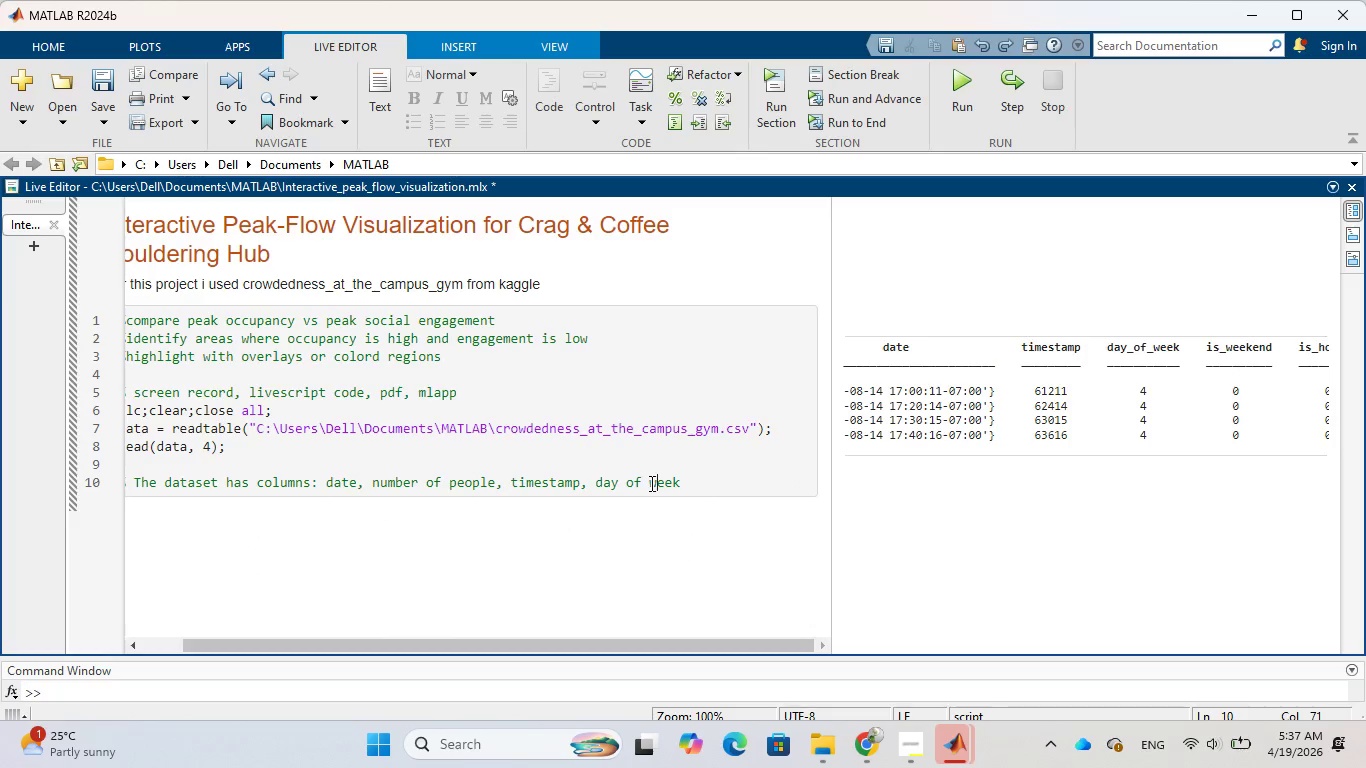 
left_click([650, 483])
 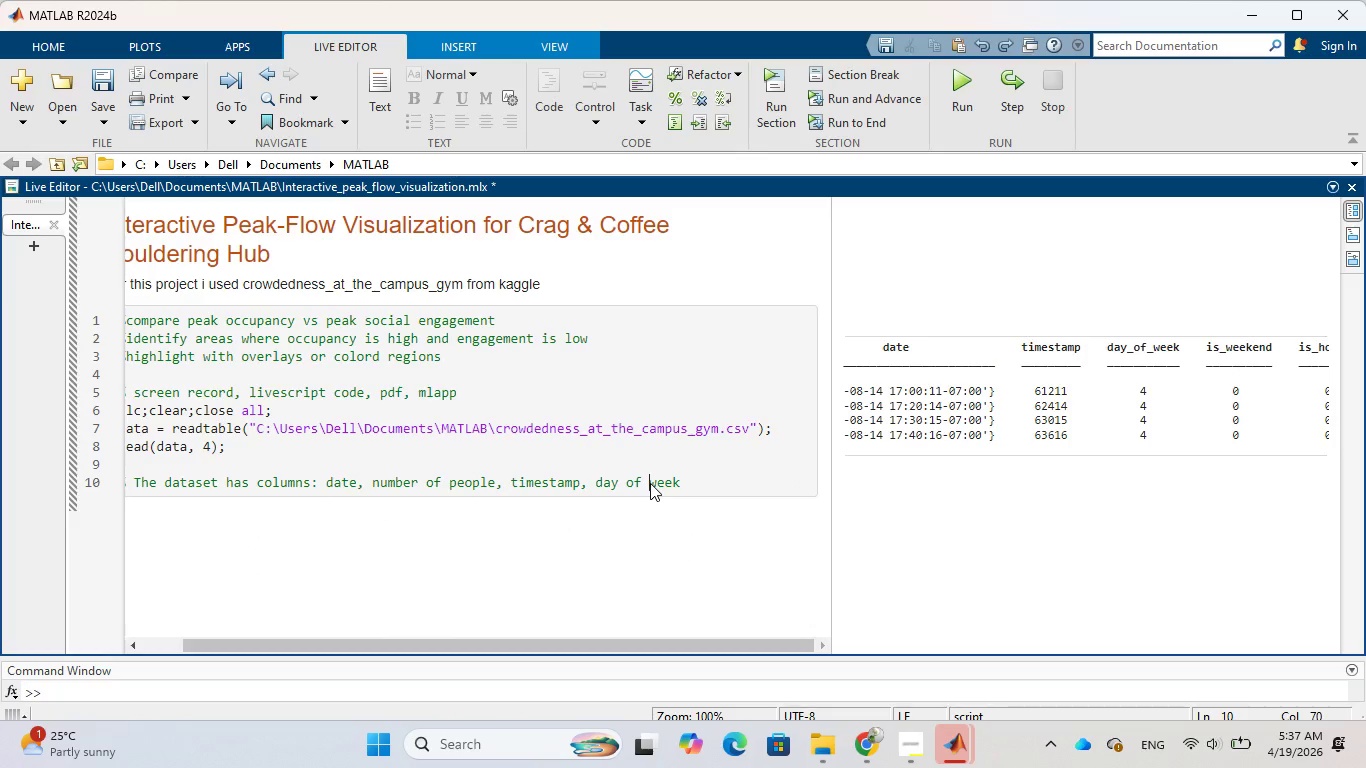 
key(Backspace)
 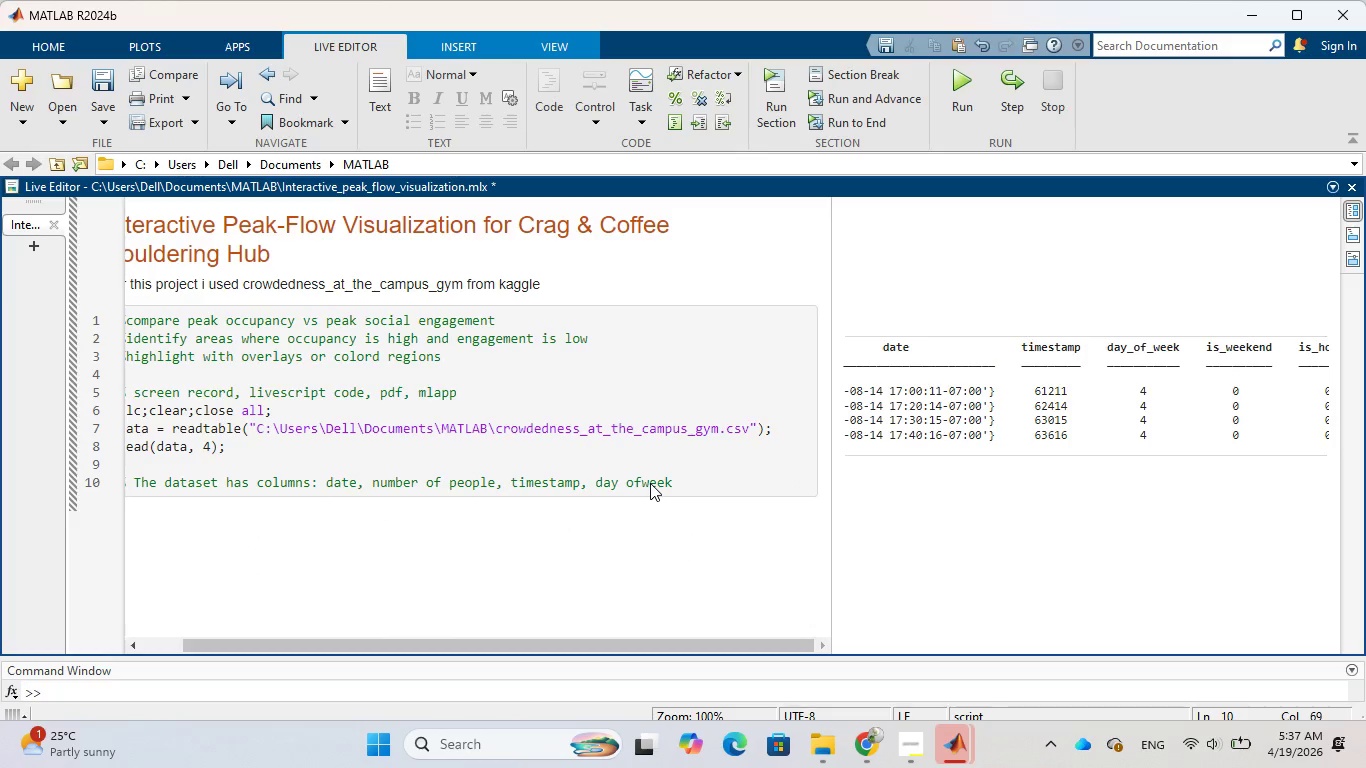 
key(Shift+Minus)
 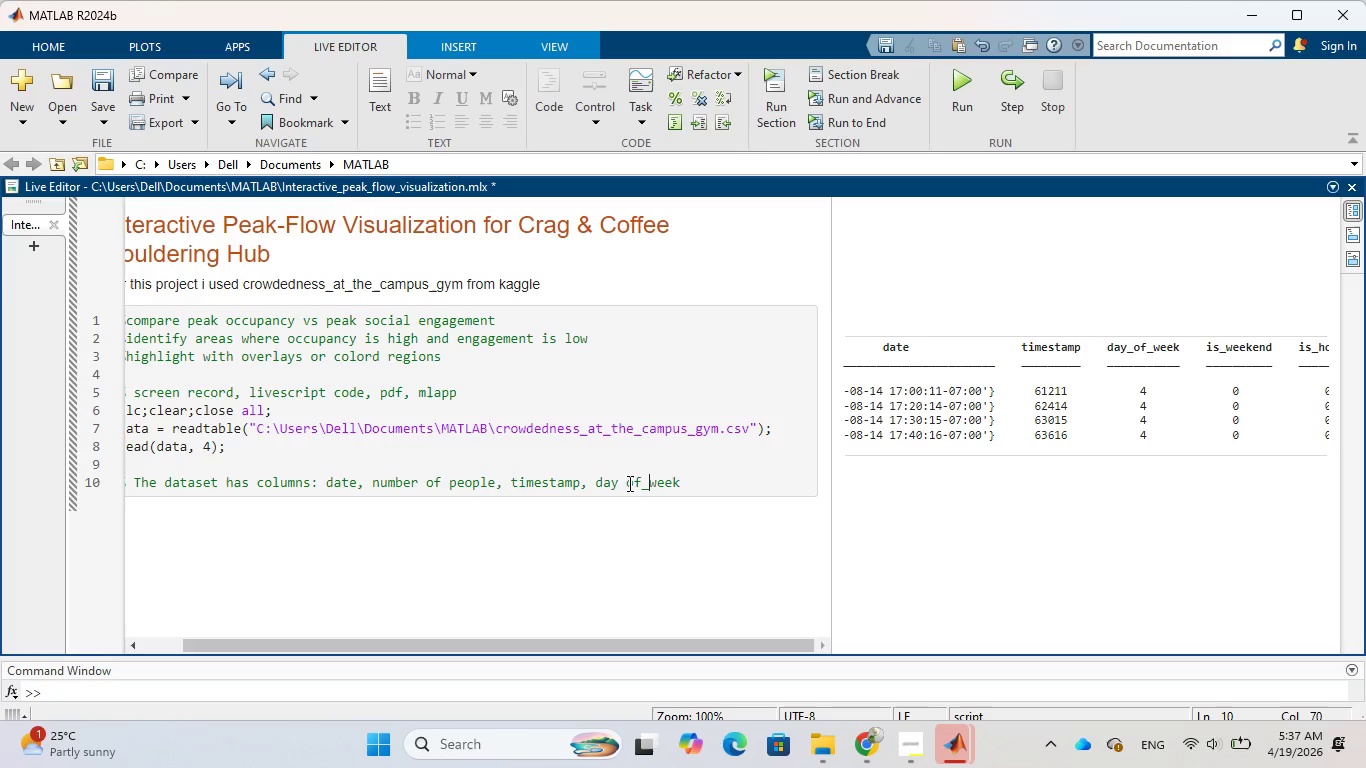 
left_click([629, 482])
 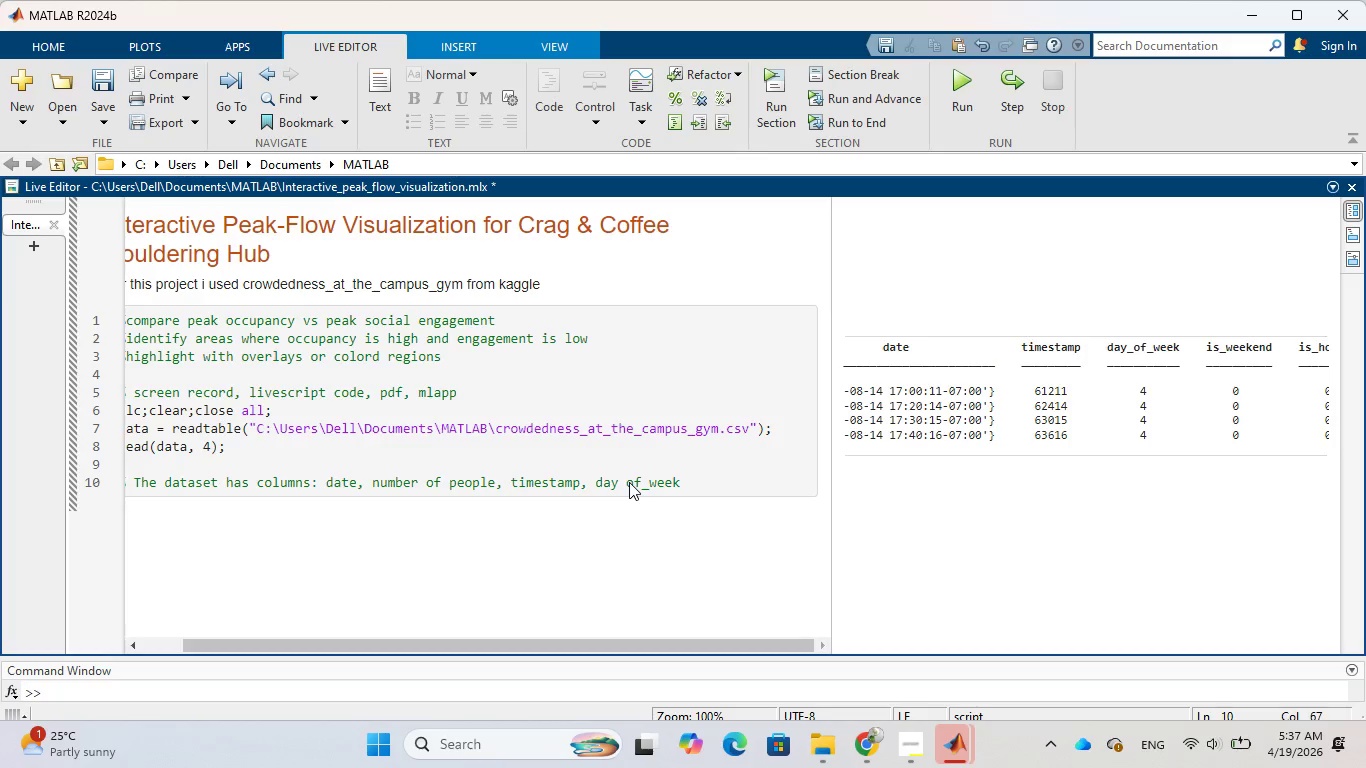 
key(Backspace)
 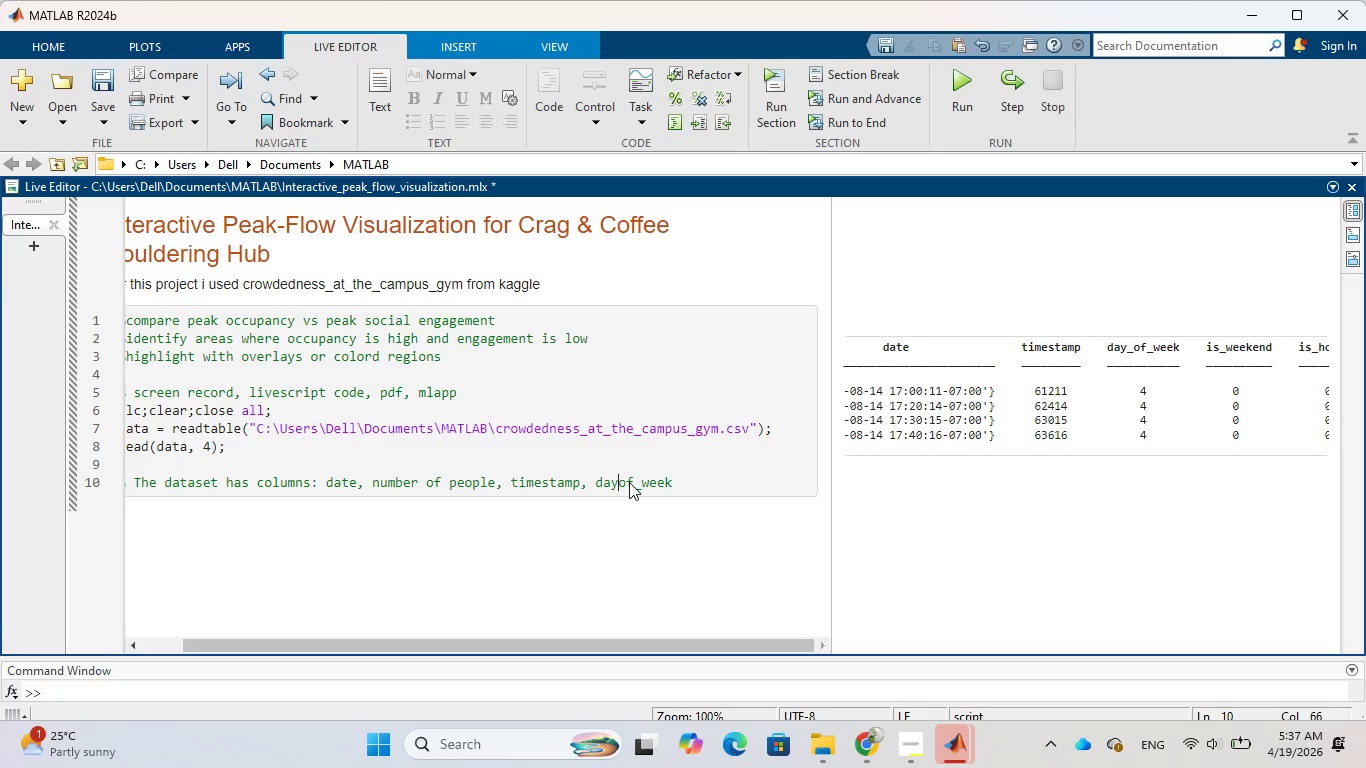 
key(Shift+Minus)
 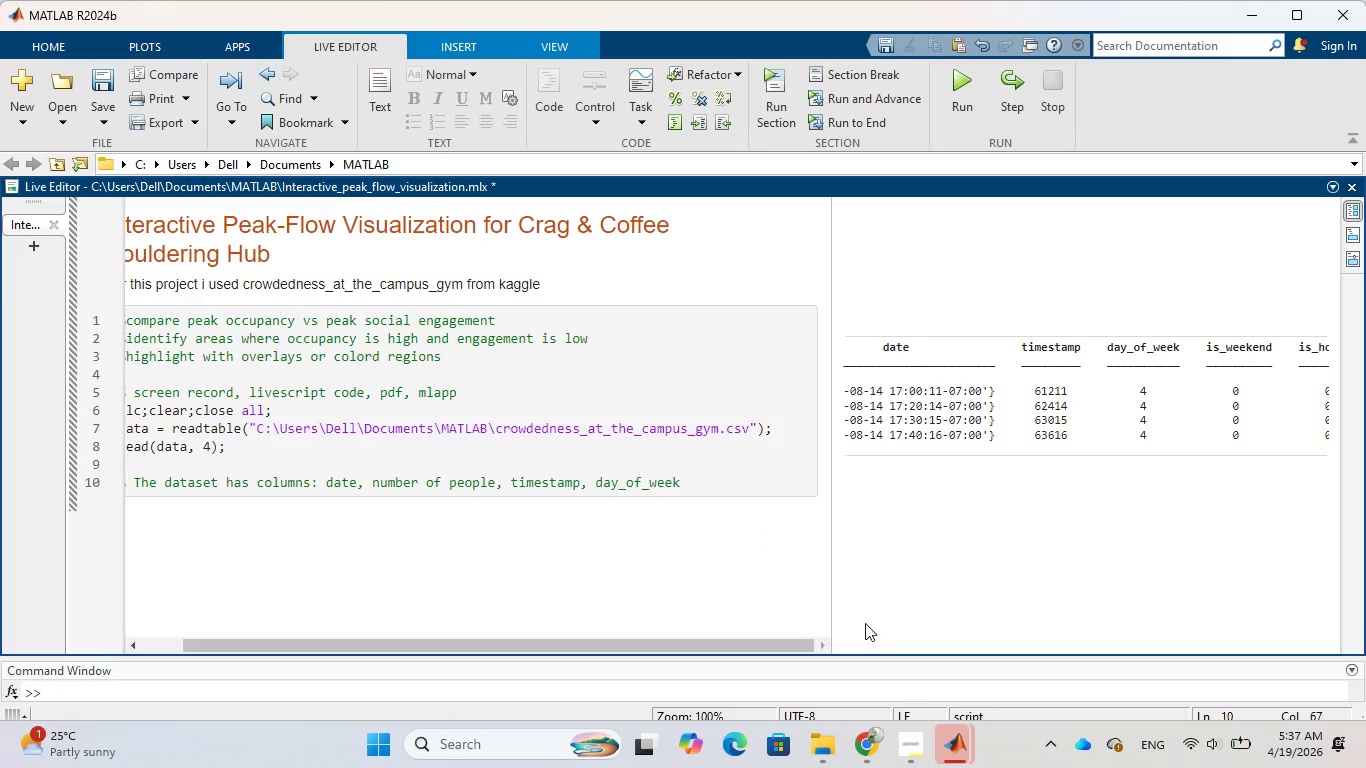 
left_click_drag(start_coordinate=[923, 447], to_coordinate=[812, 426])
 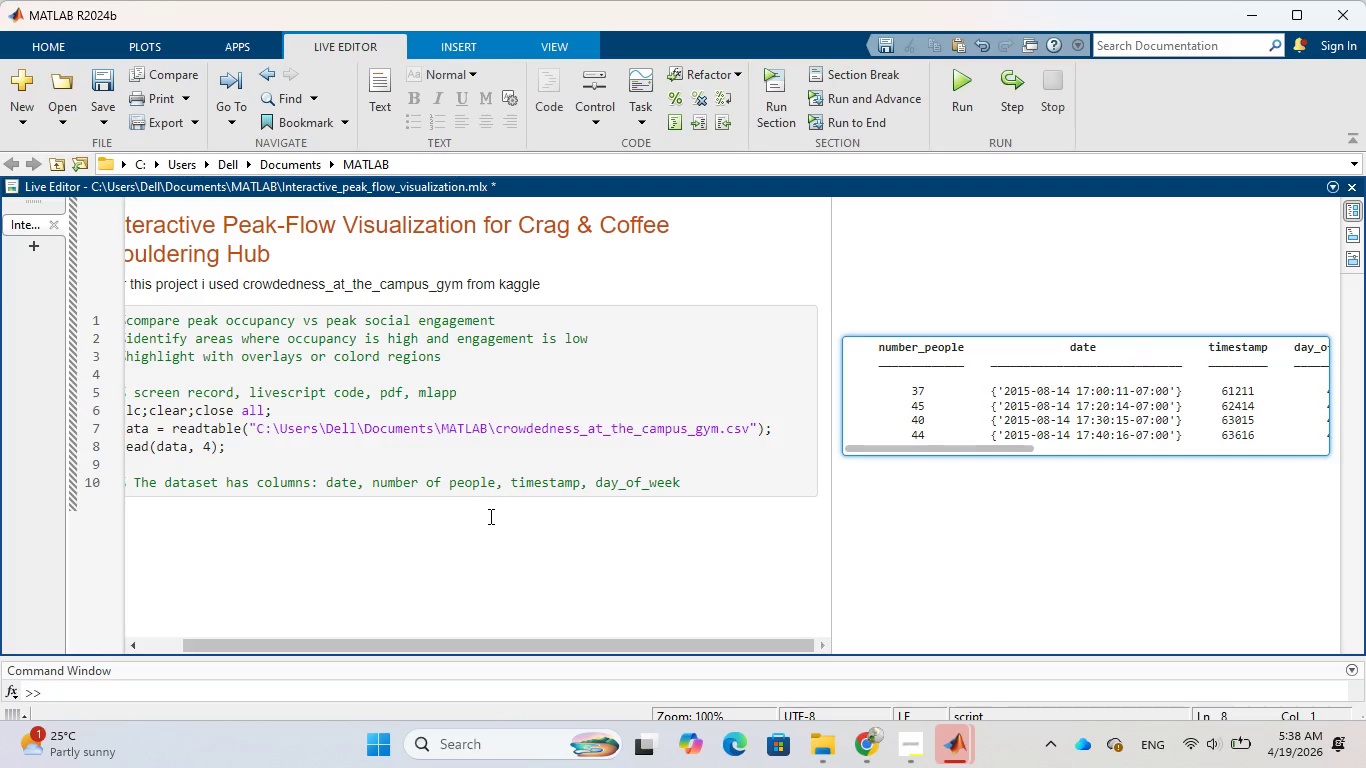 
left_click([449, 480])
 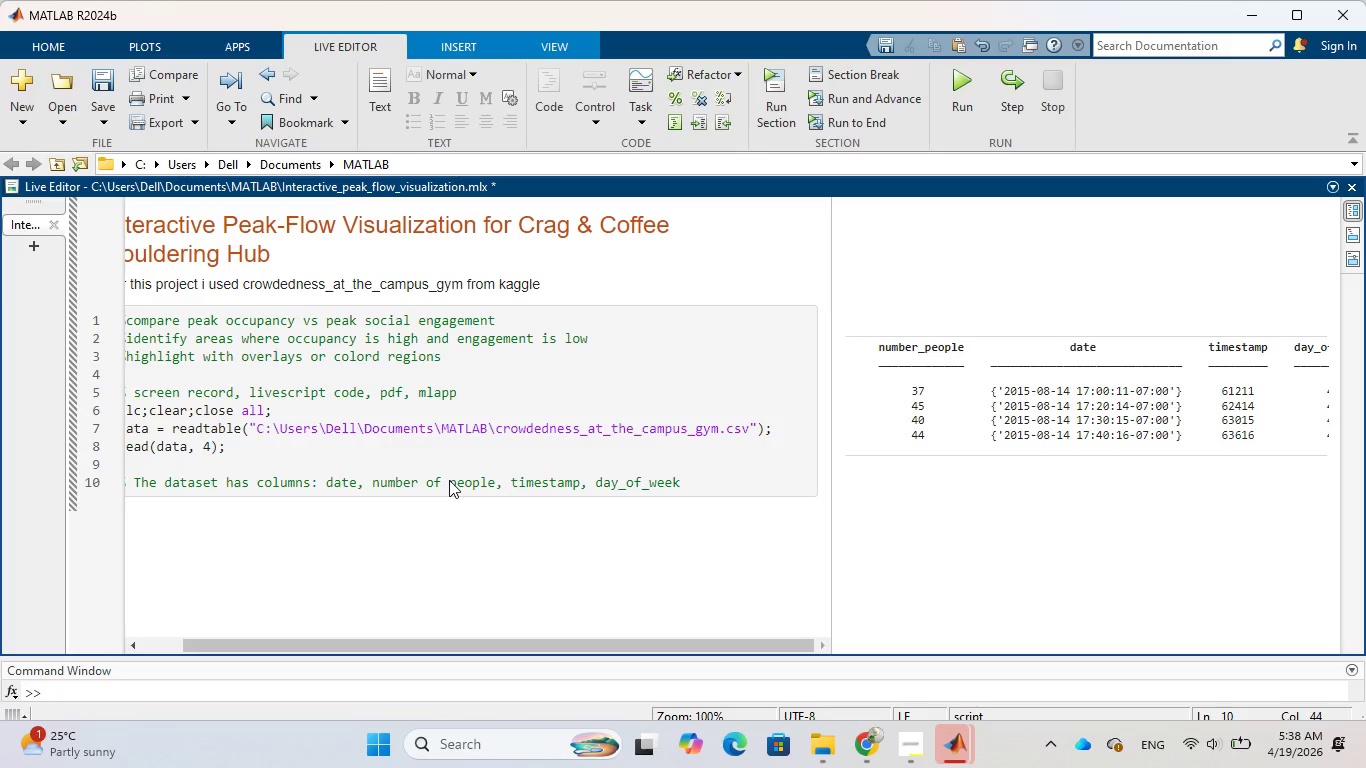 
key(Backspace)
 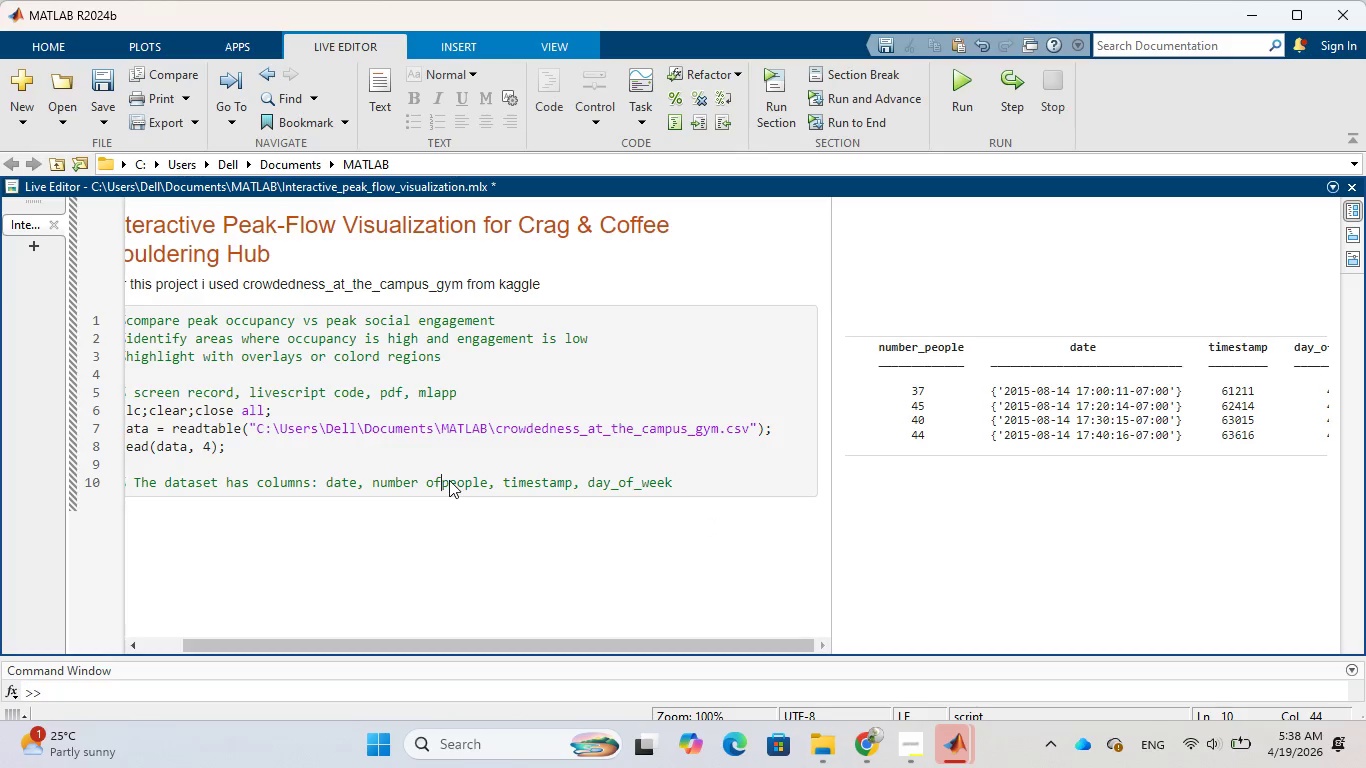 
key(Backspace)
 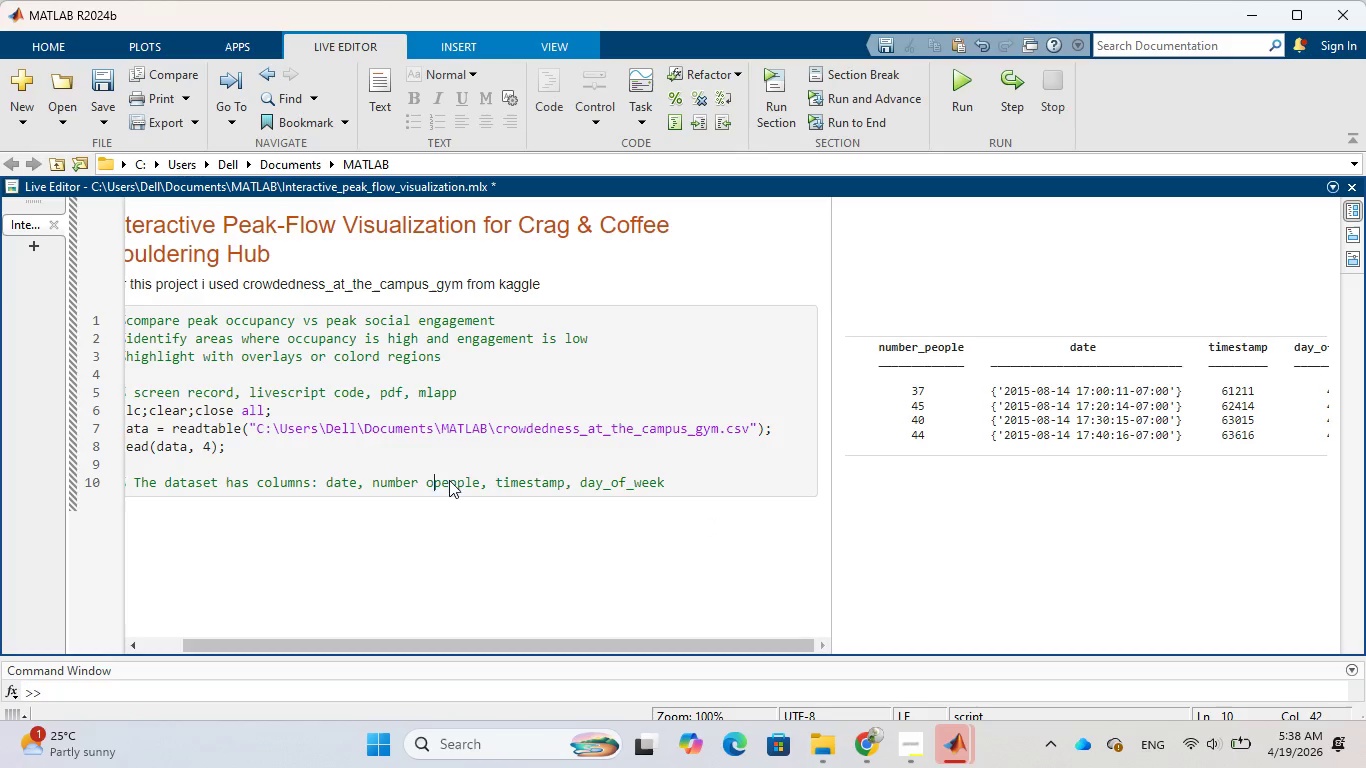 
key(Backspace)
 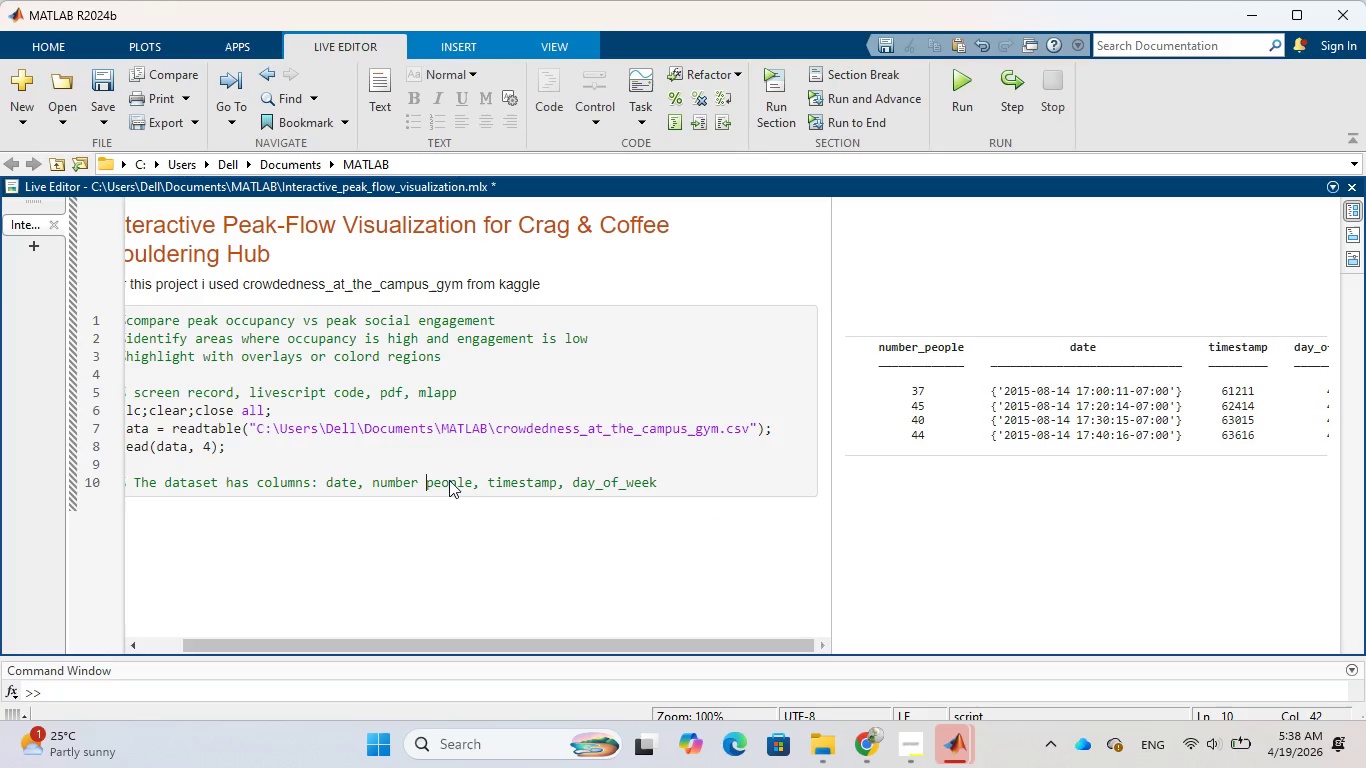 
key(Backspace)
 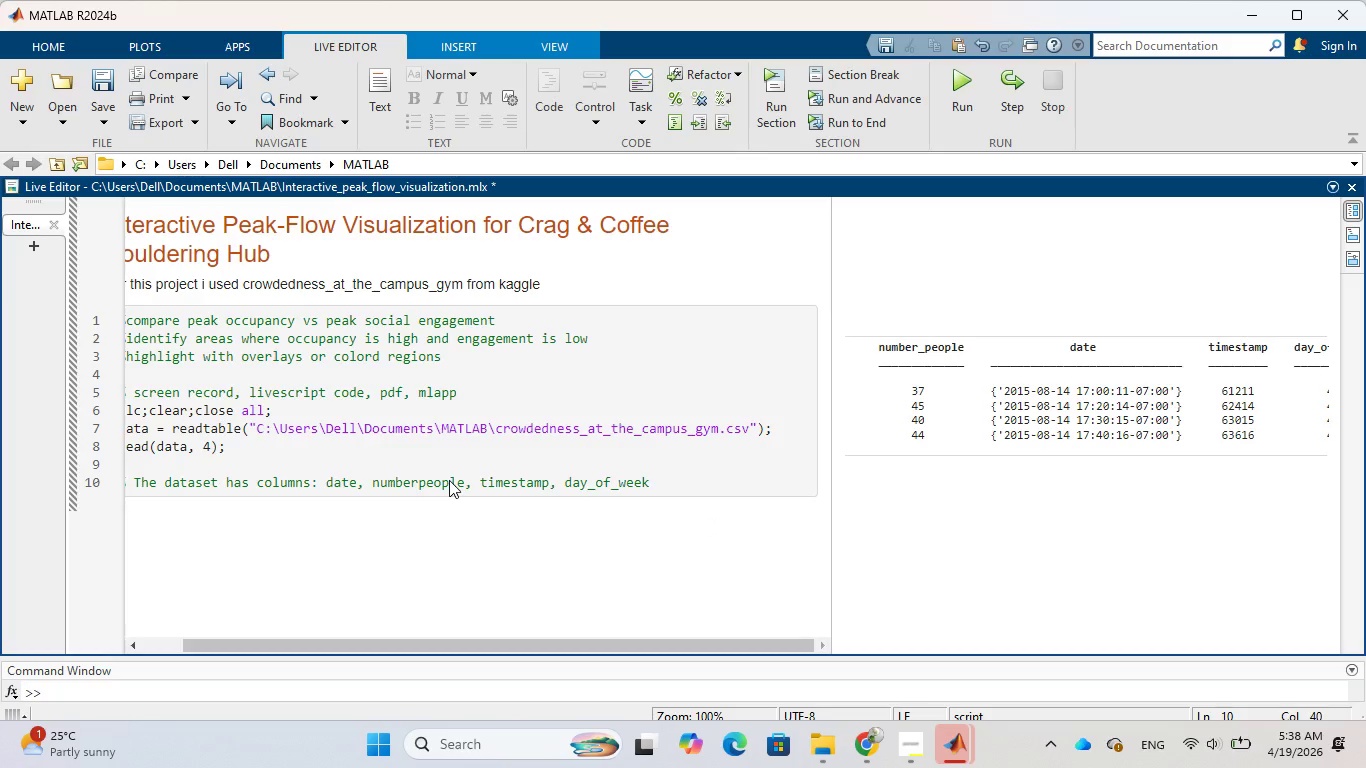 
key(Shift+Minus)
 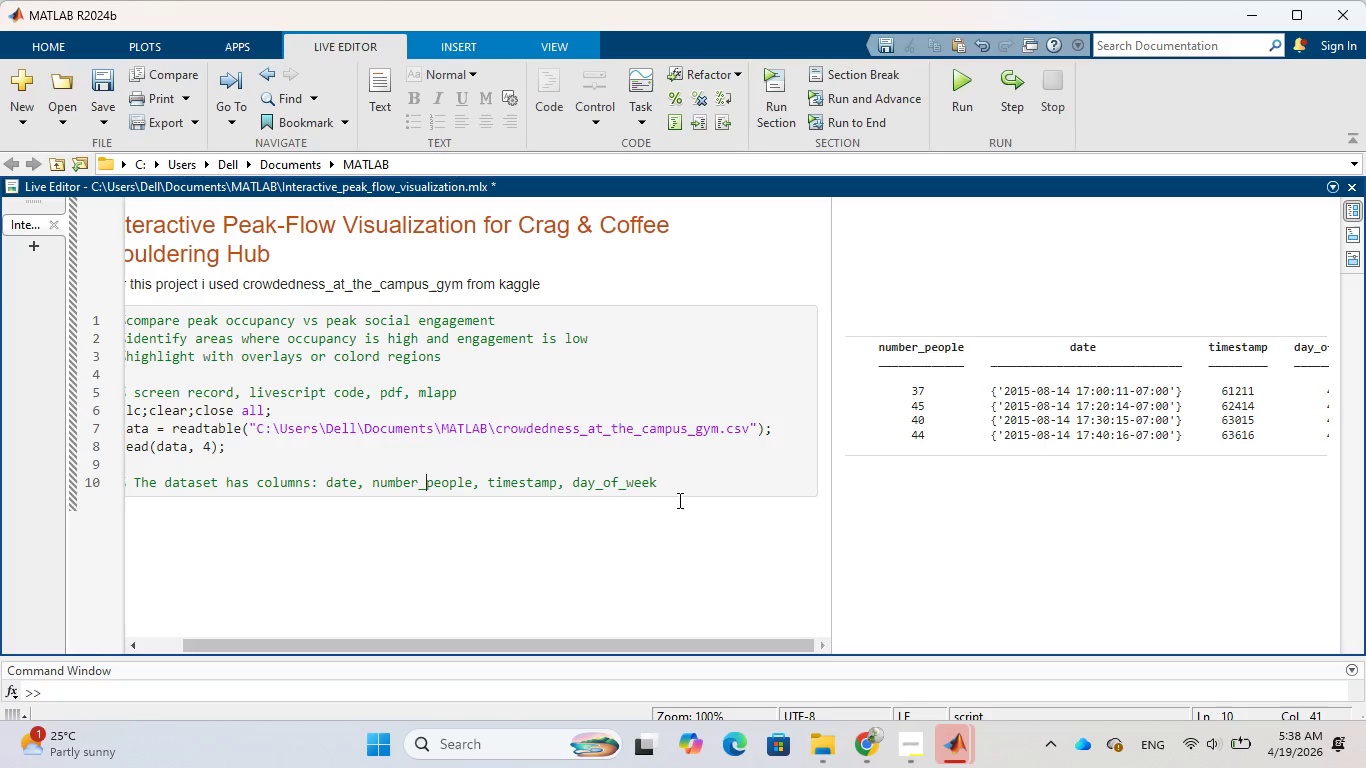 
left_click([684, 485])
 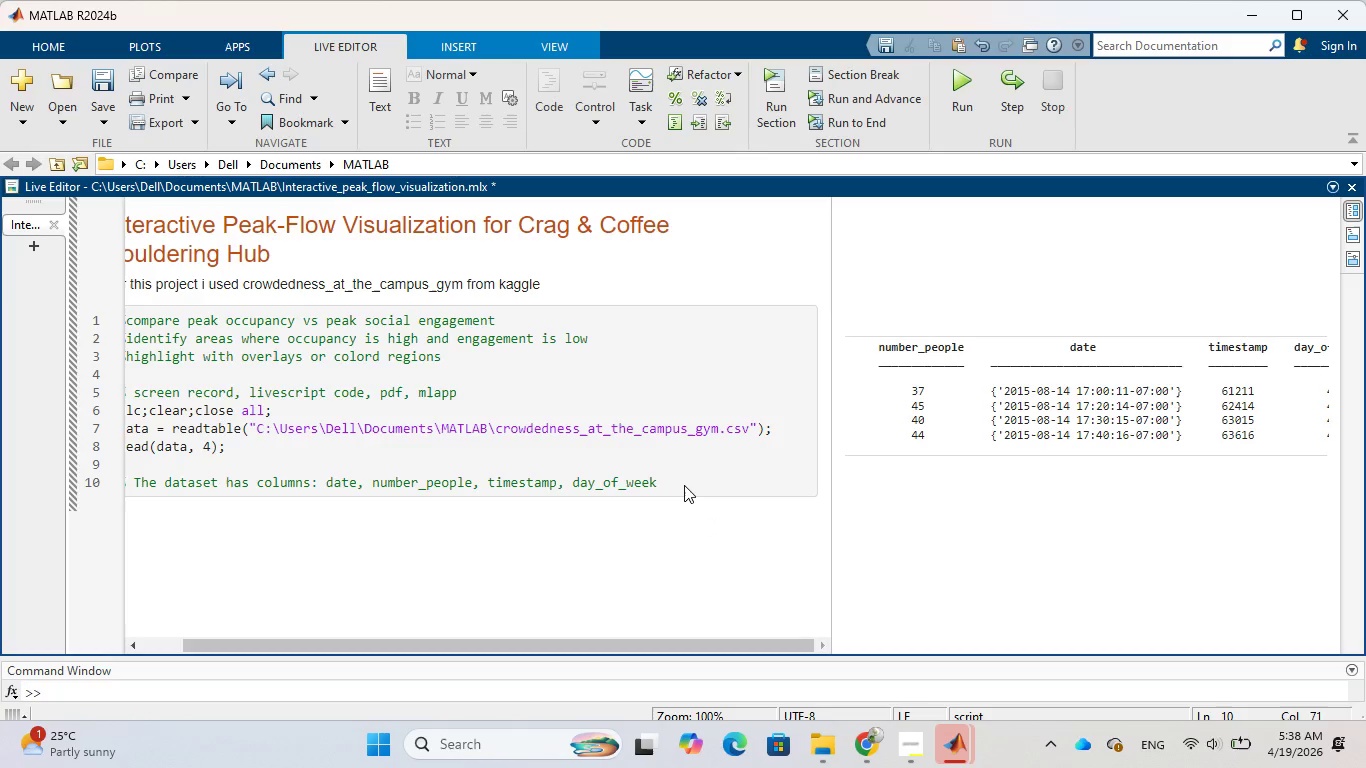 
key(Space)
 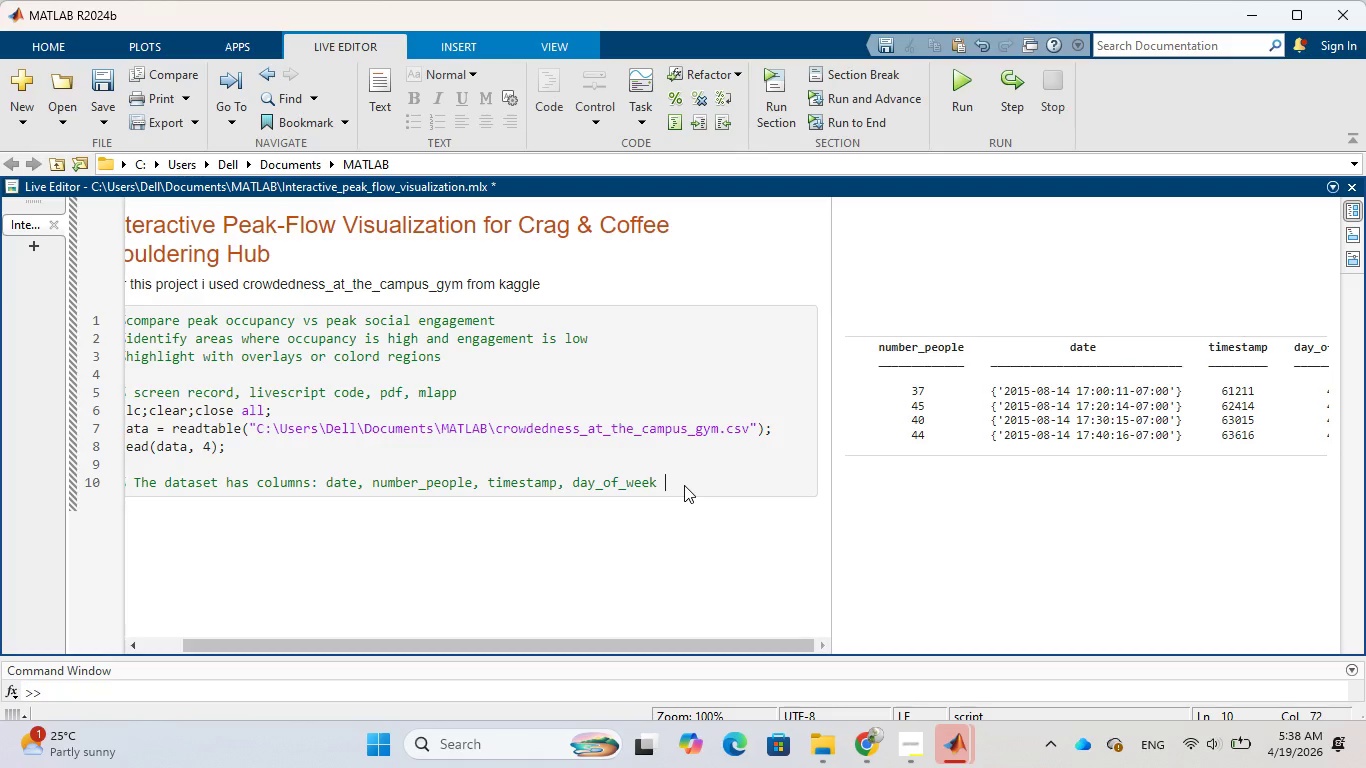 
key(Period)
 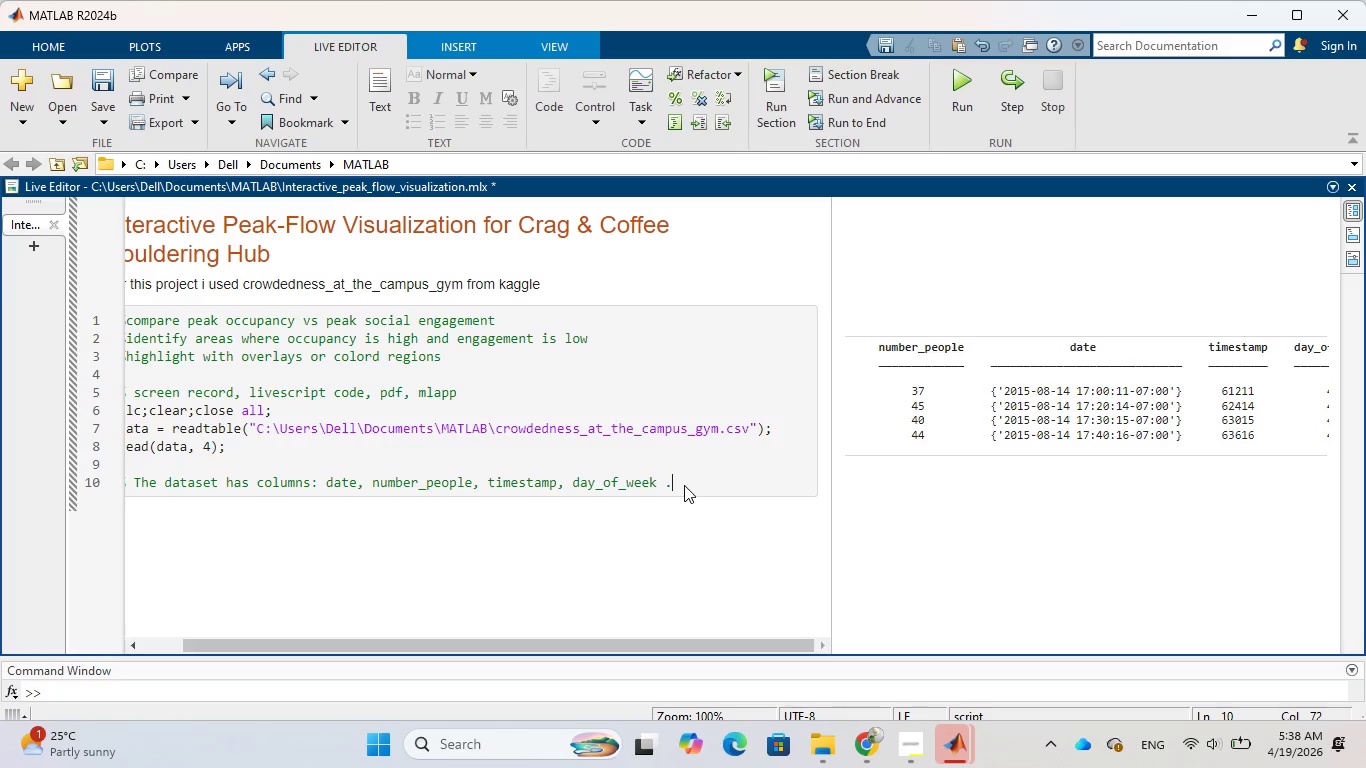 
key(Period)
 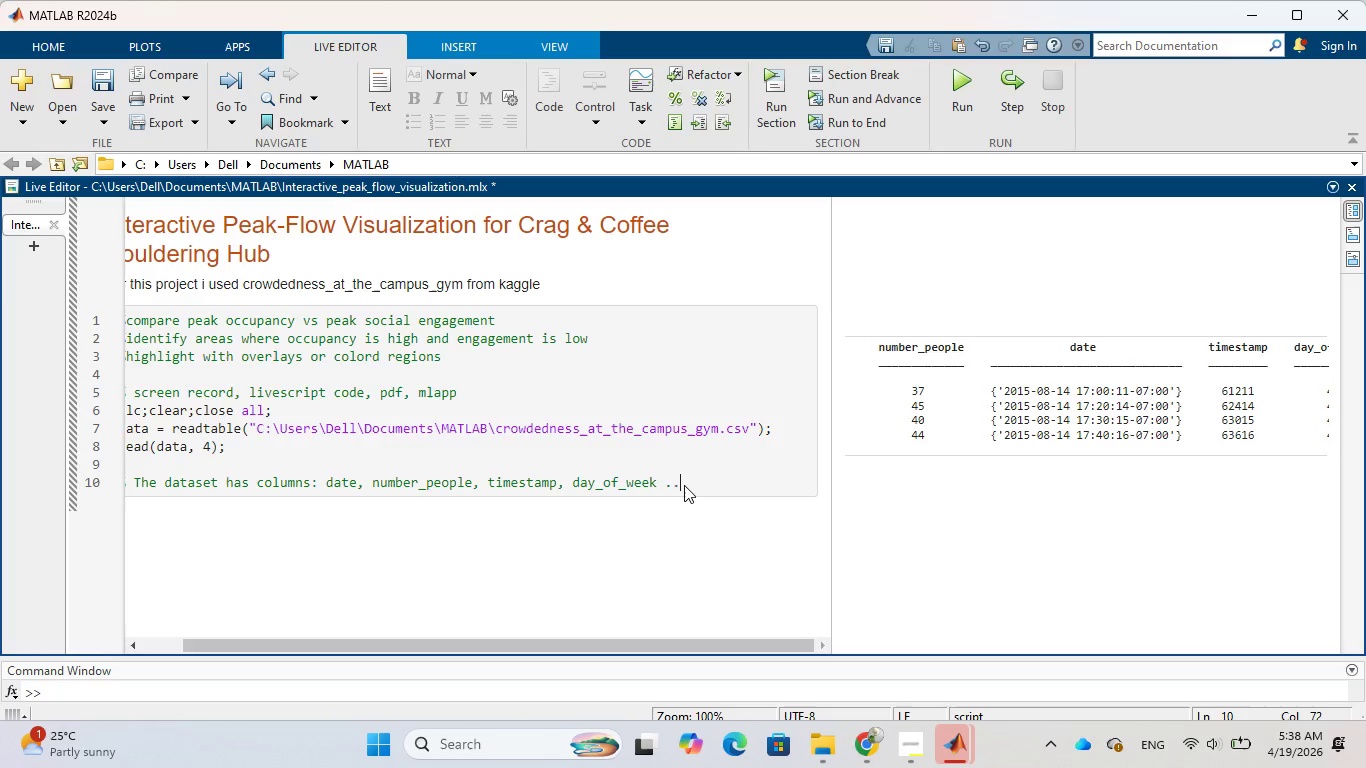 
key(Period)
 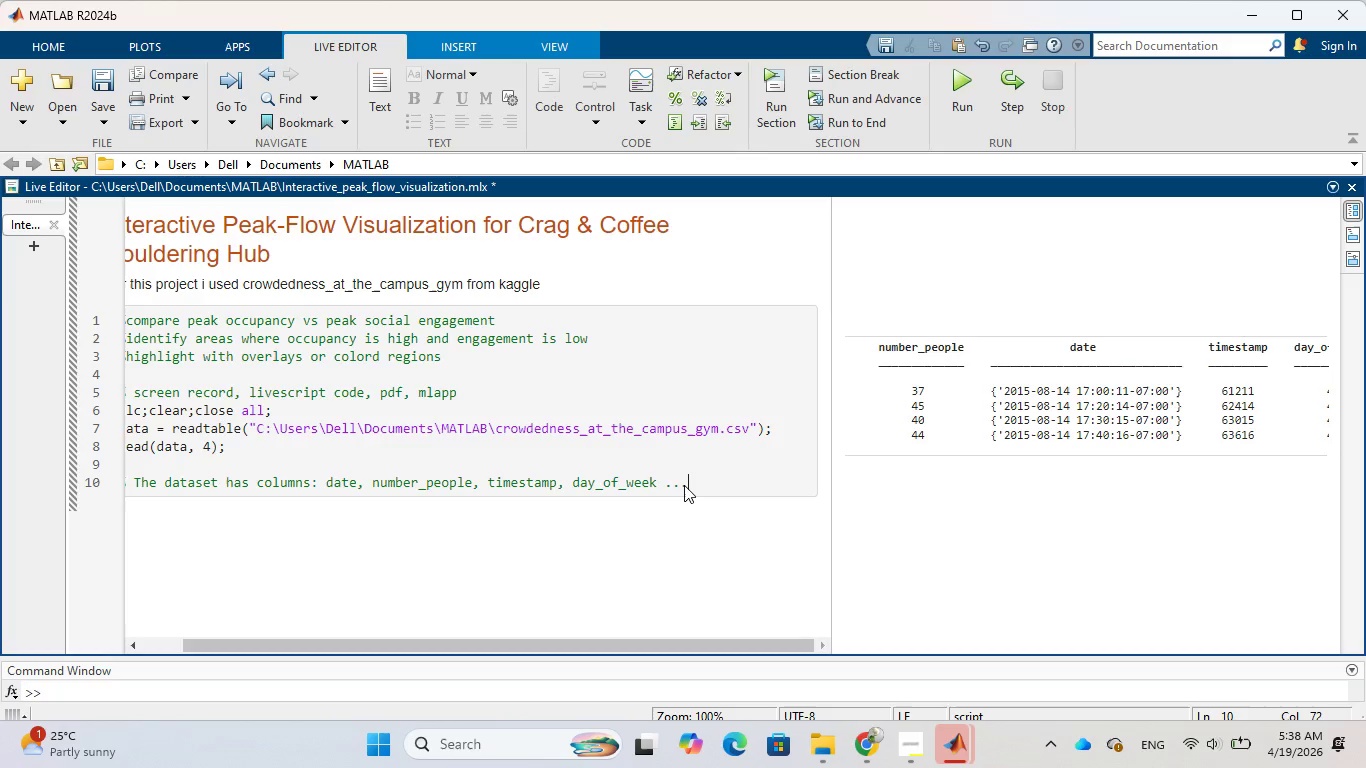 
key(Period)
 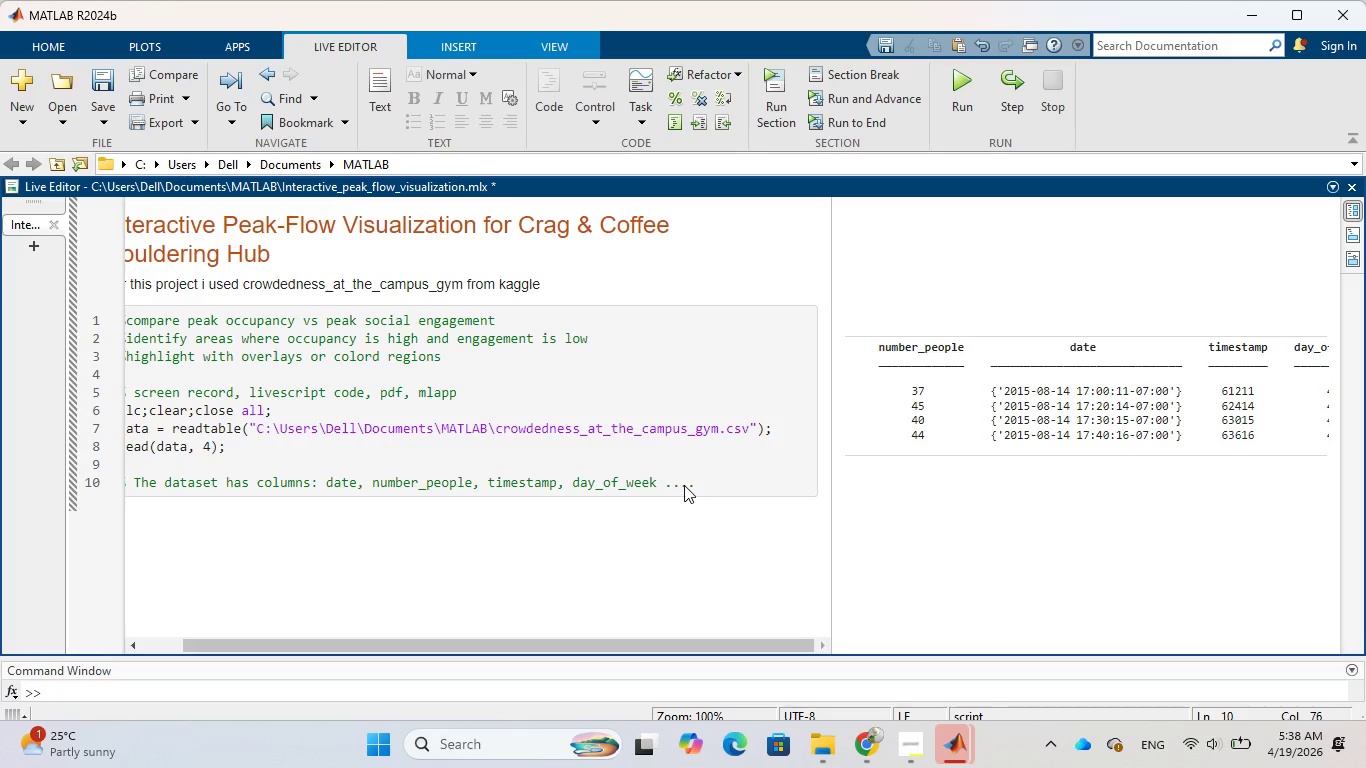 
key(Enter)
 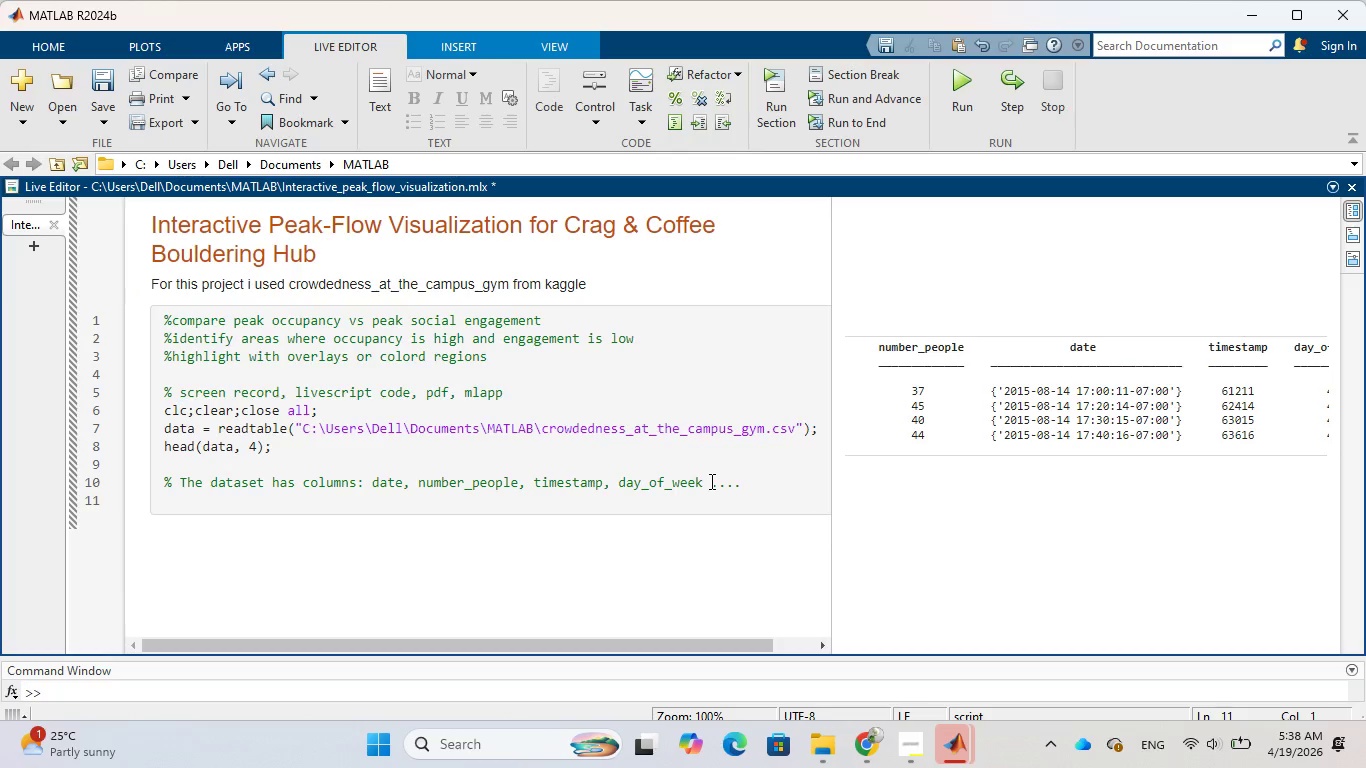 
wait(7.53)
 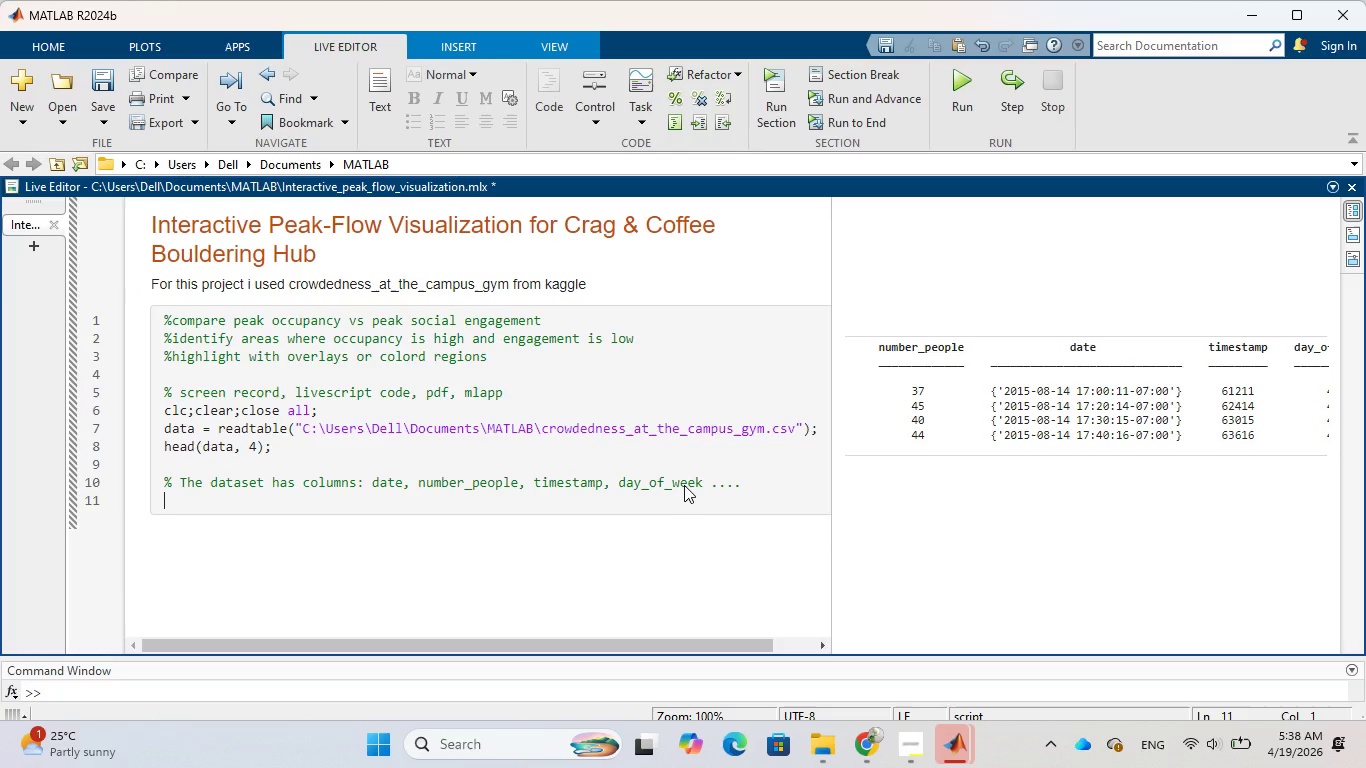 
left_click([704, 485])
 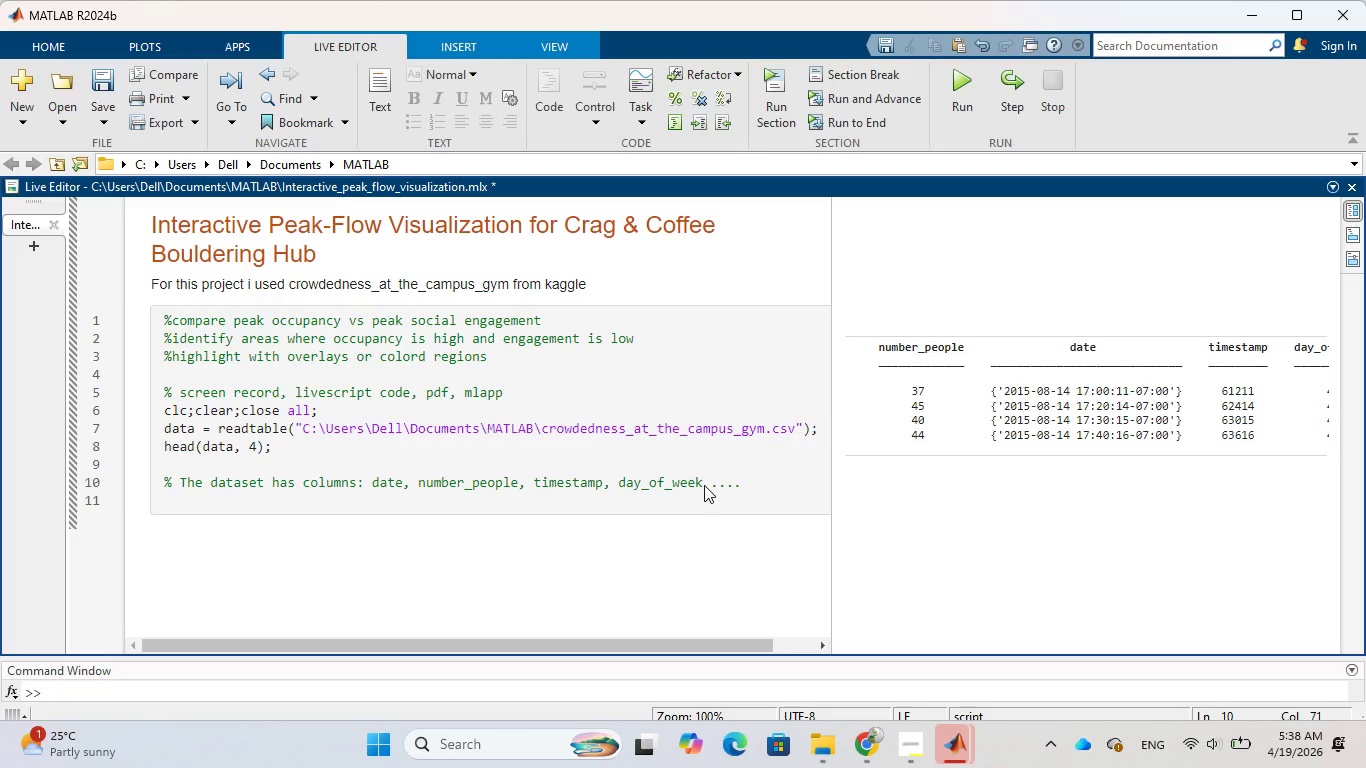 
type(, etc)
 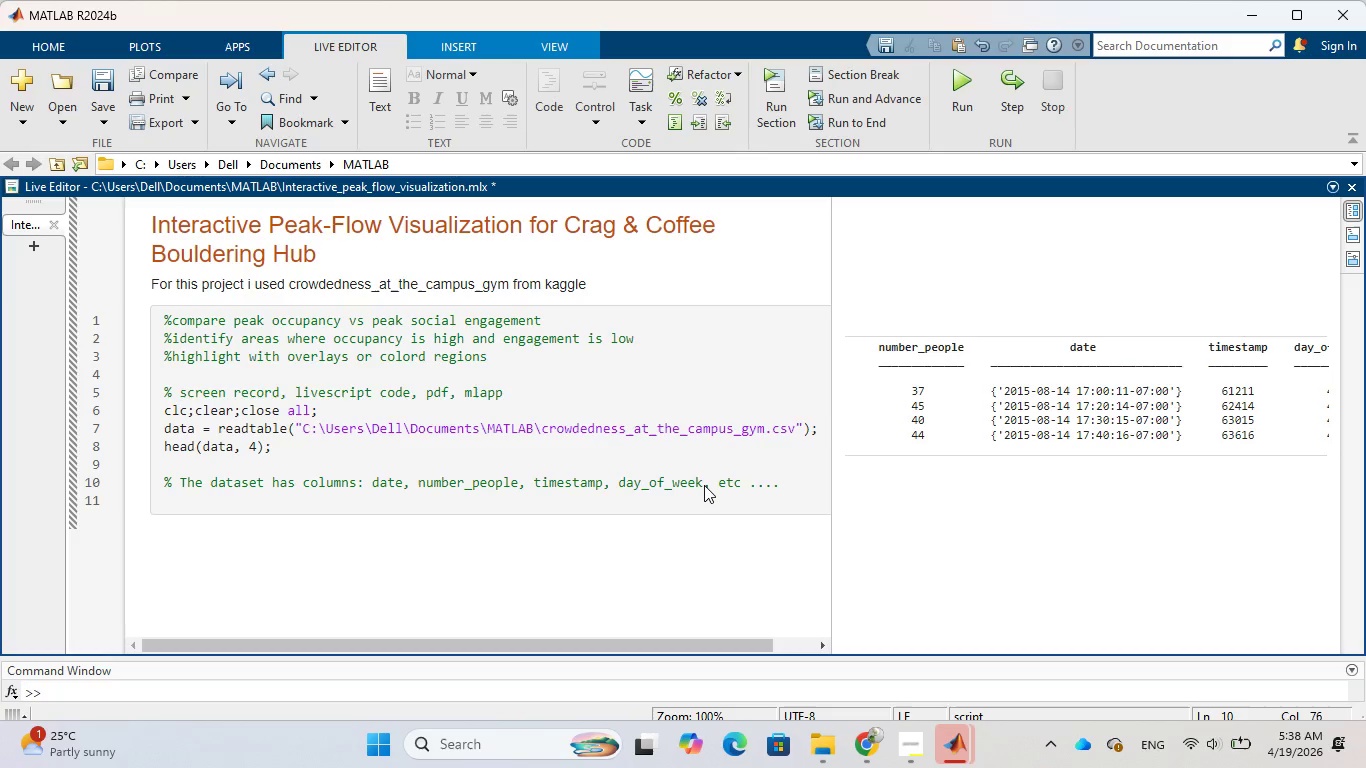 
wait(15.83)
 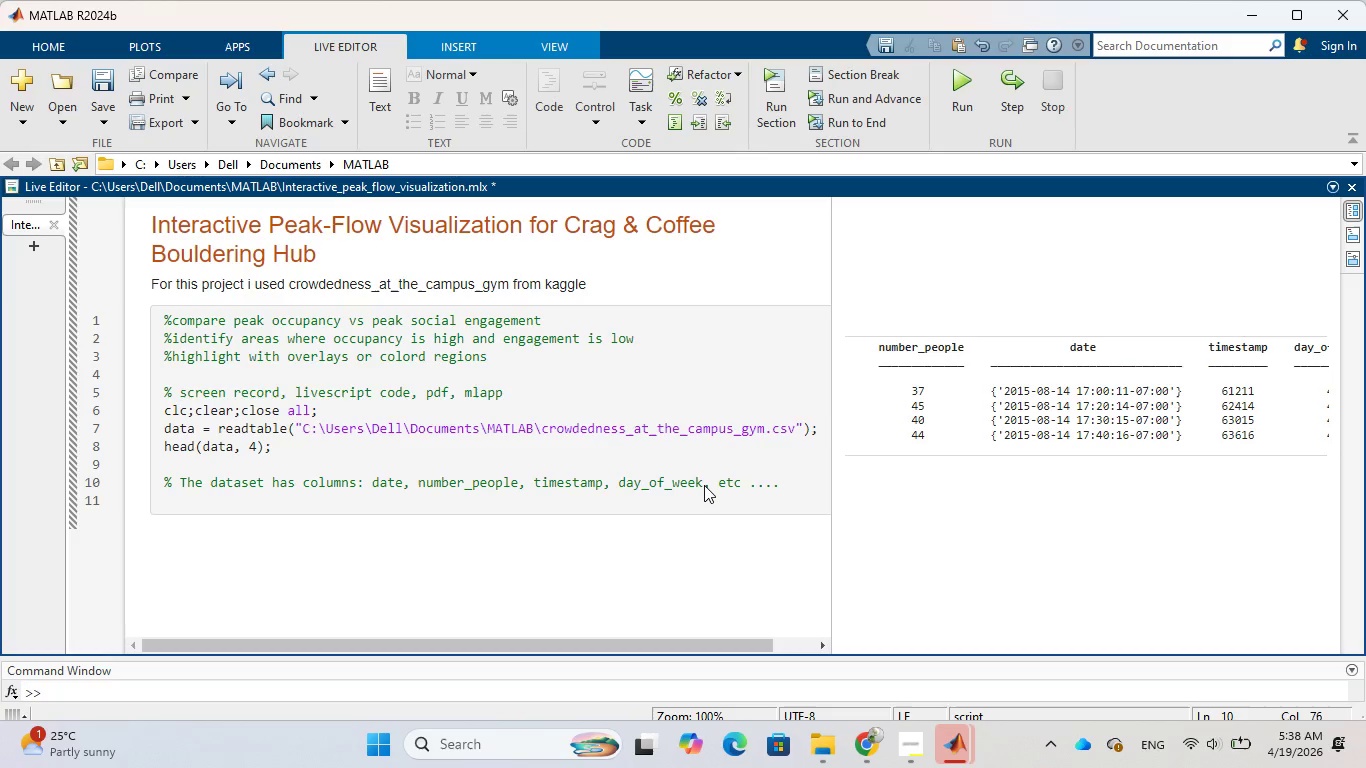 
left_click([788, 483])
 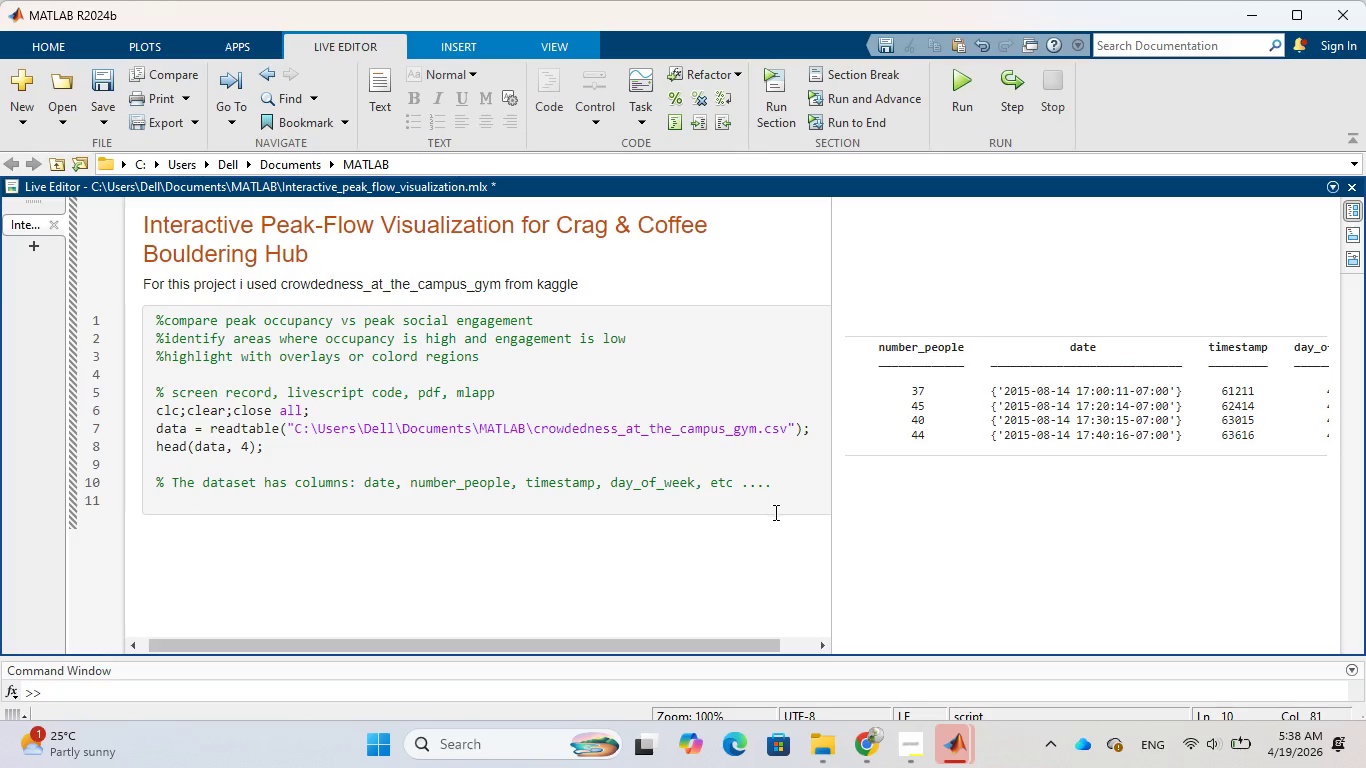 
key(Enter)
 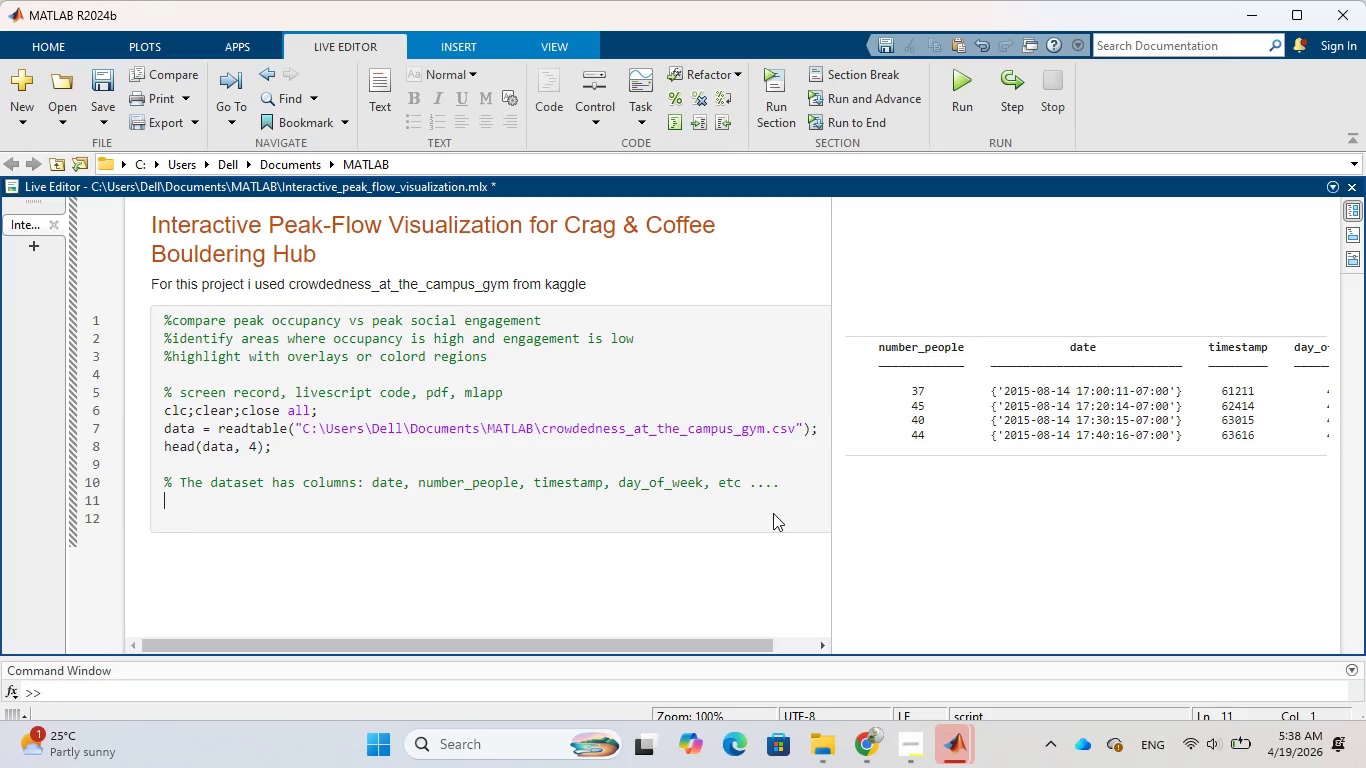 
key(Enter)
 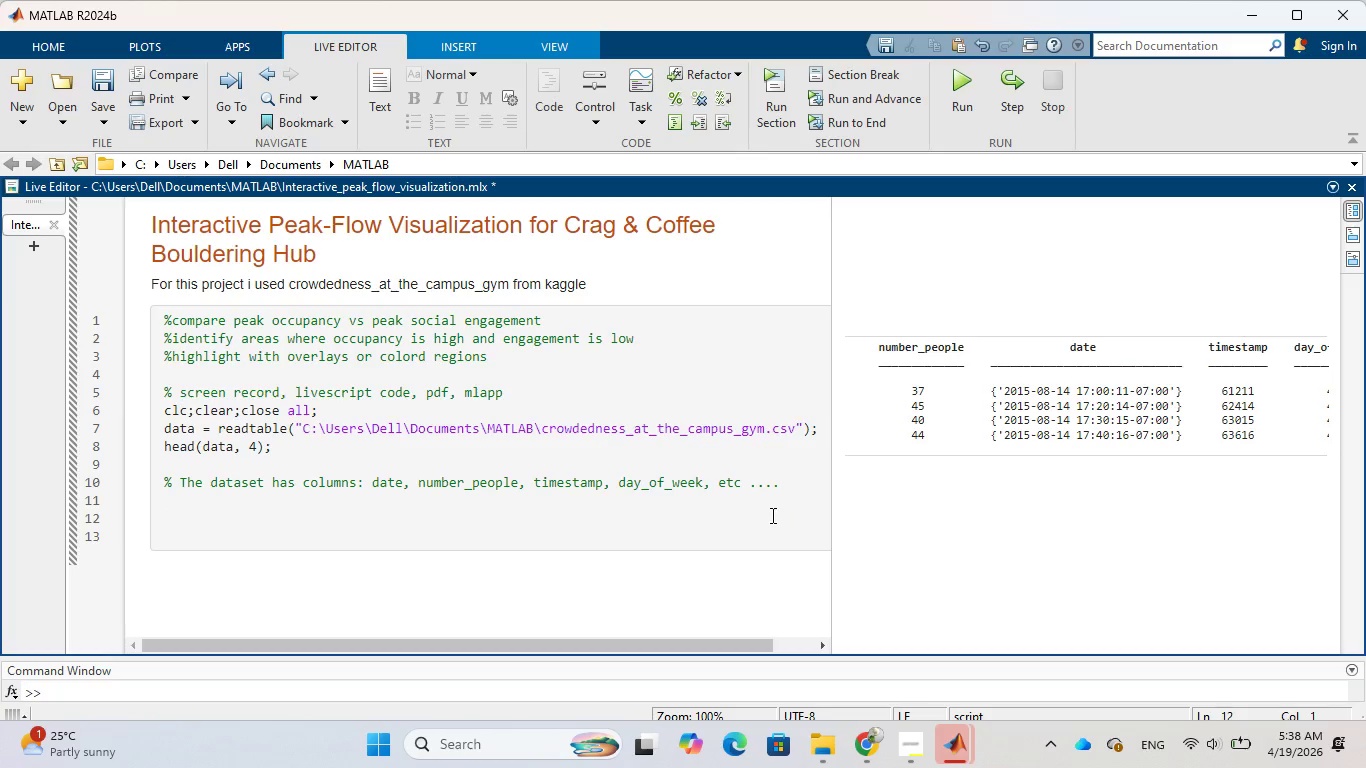 
type(%convert datetime)
 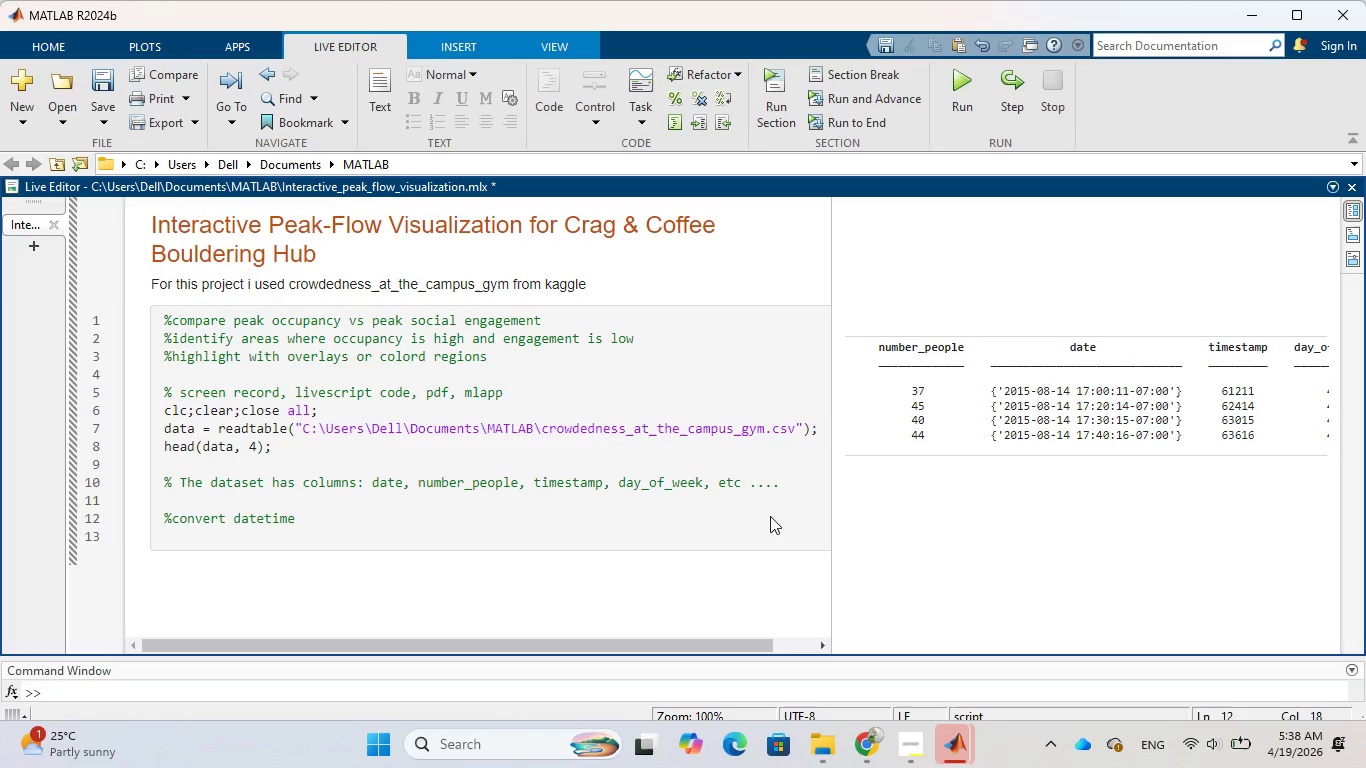 
key(Enter)
 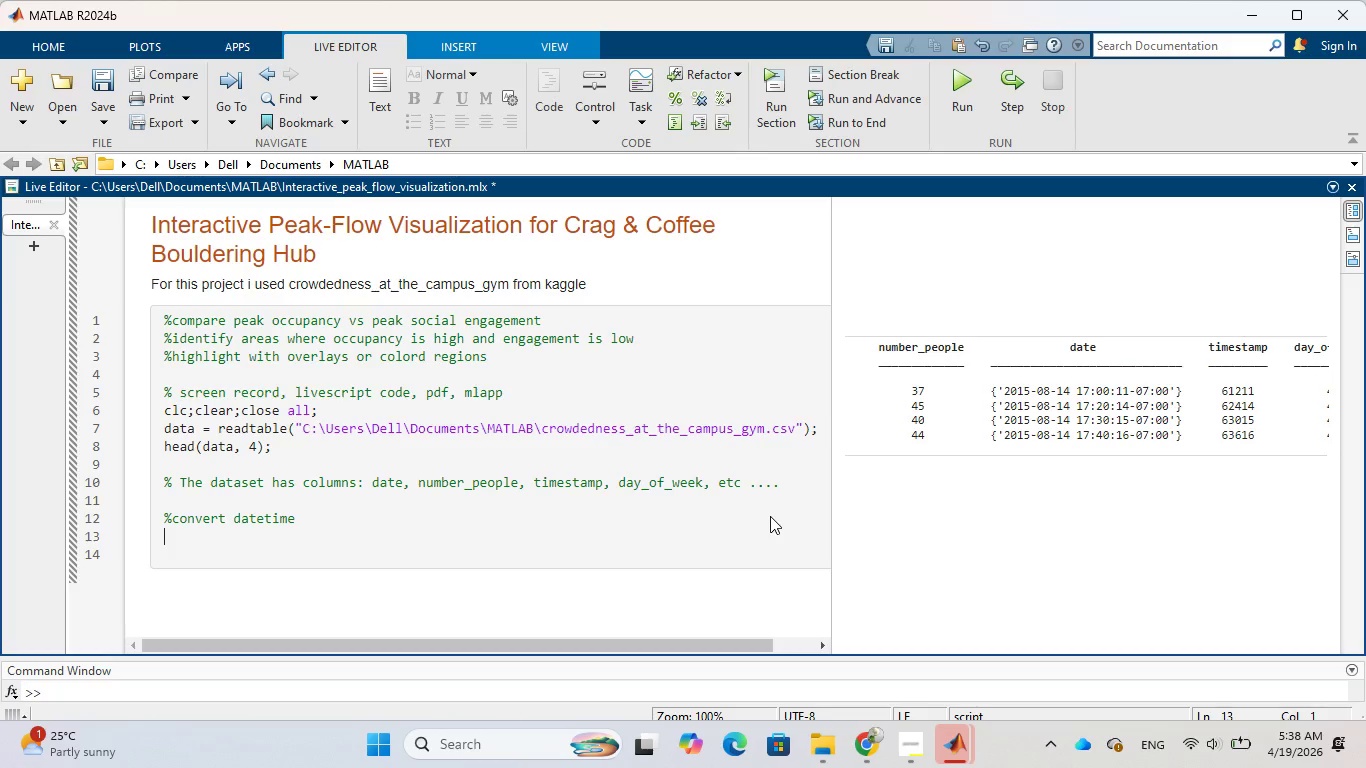 
type(data.date = )
 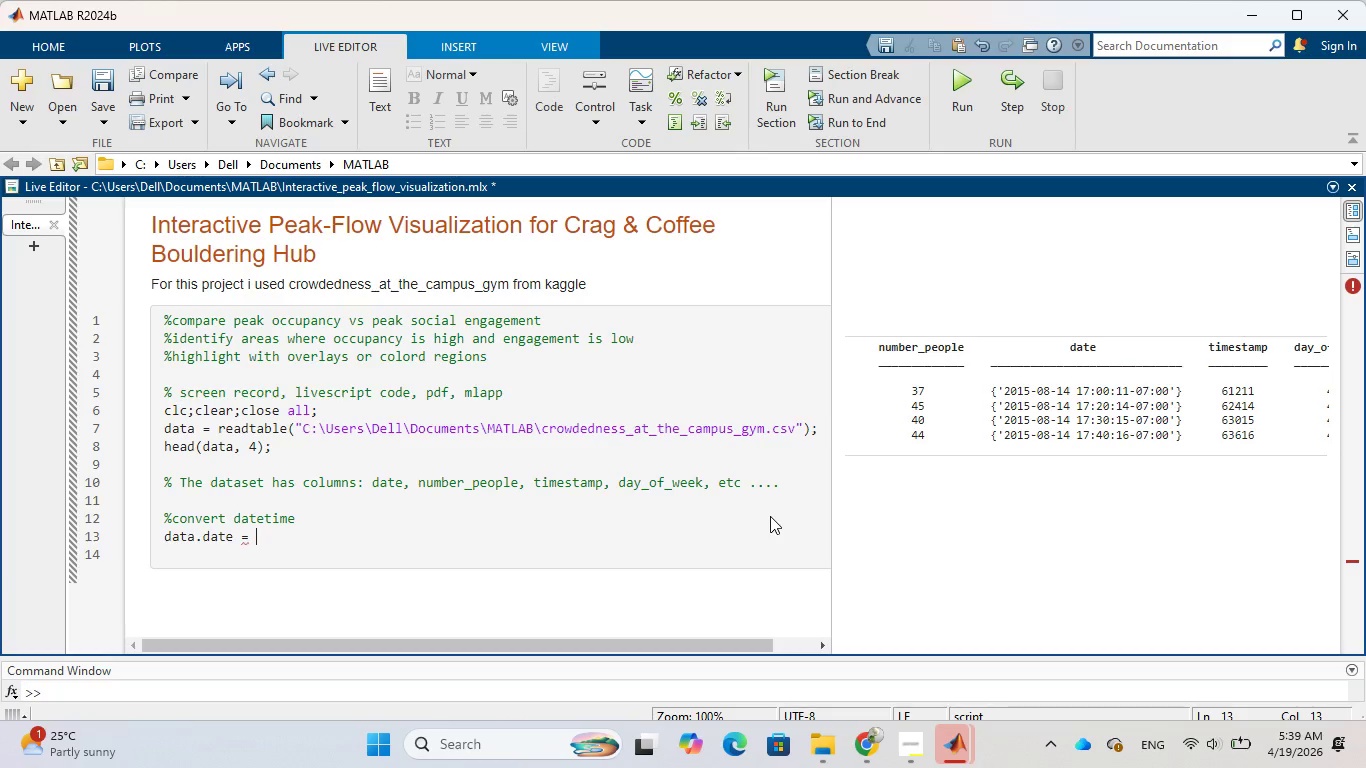 
wait(7.12)
 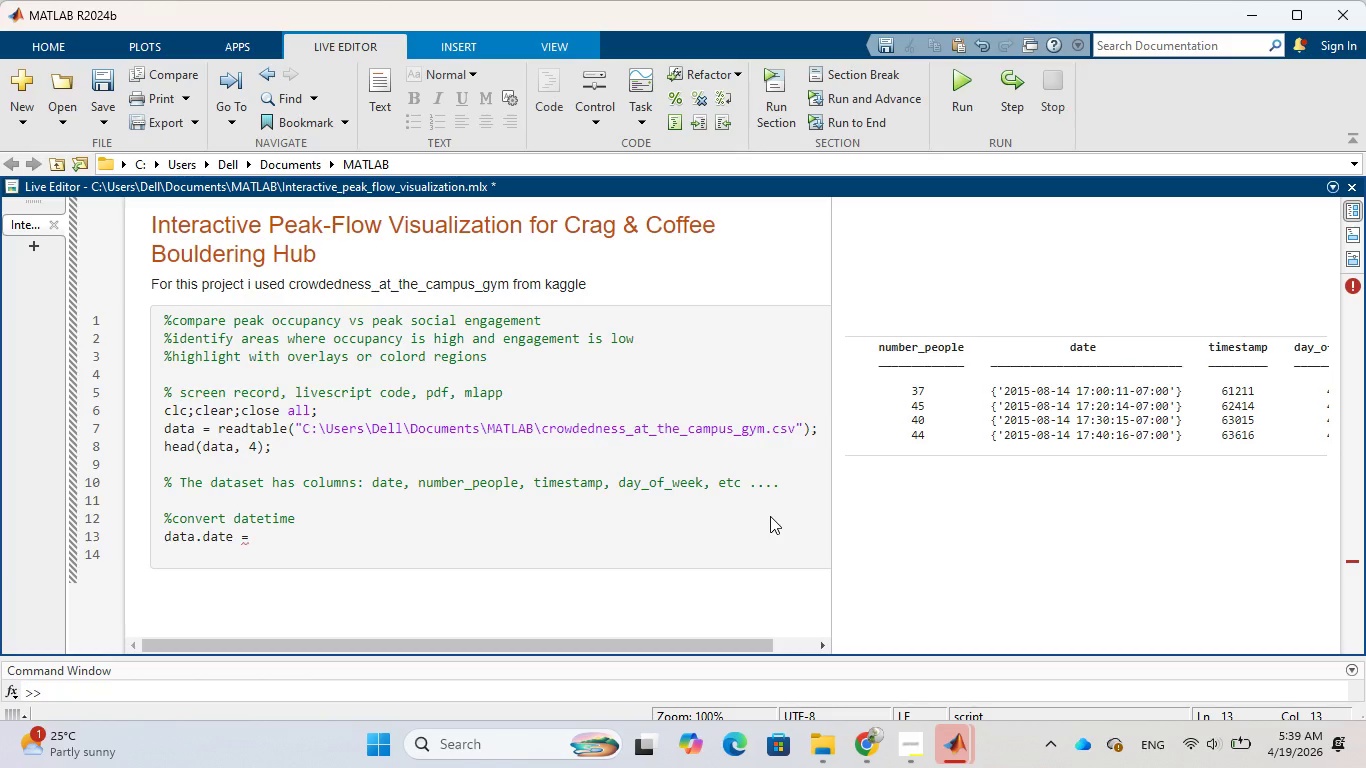 
type(datetime()
 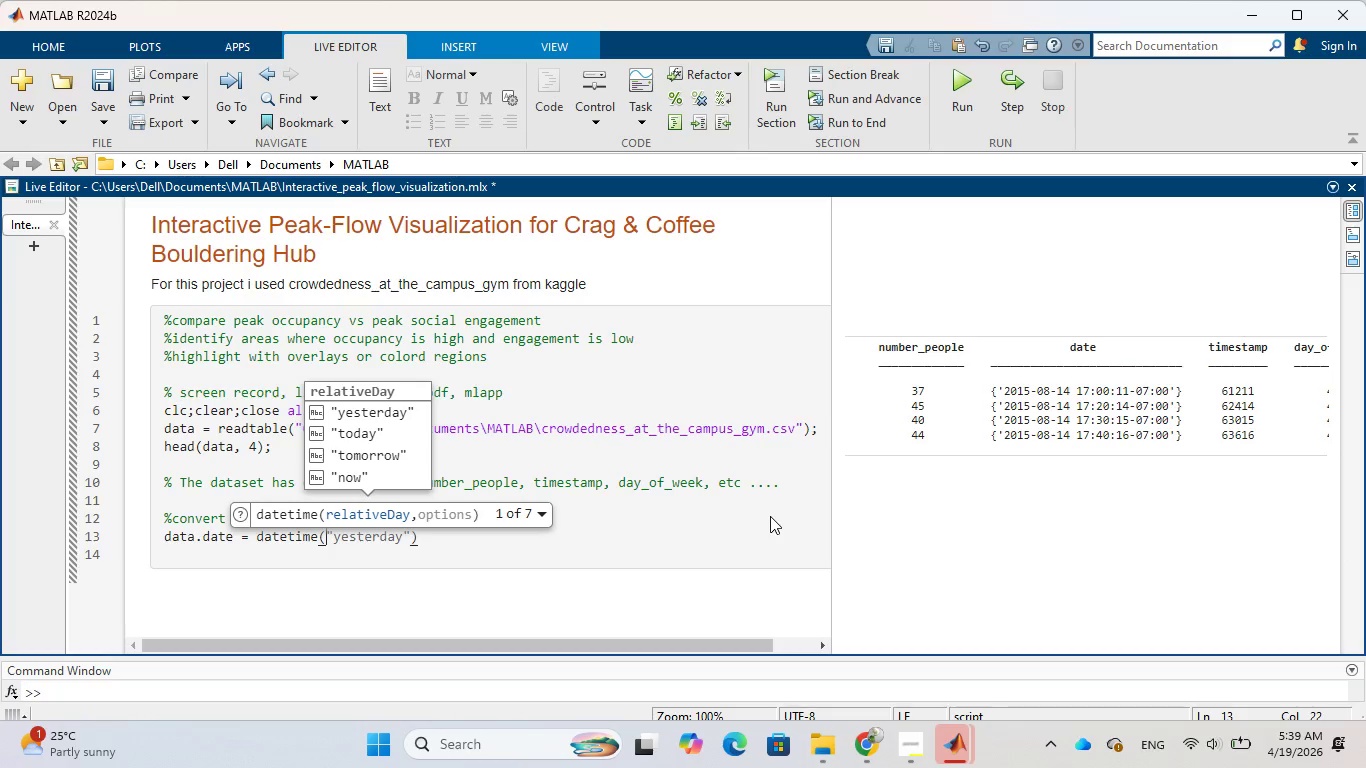 
wait(7.69)
 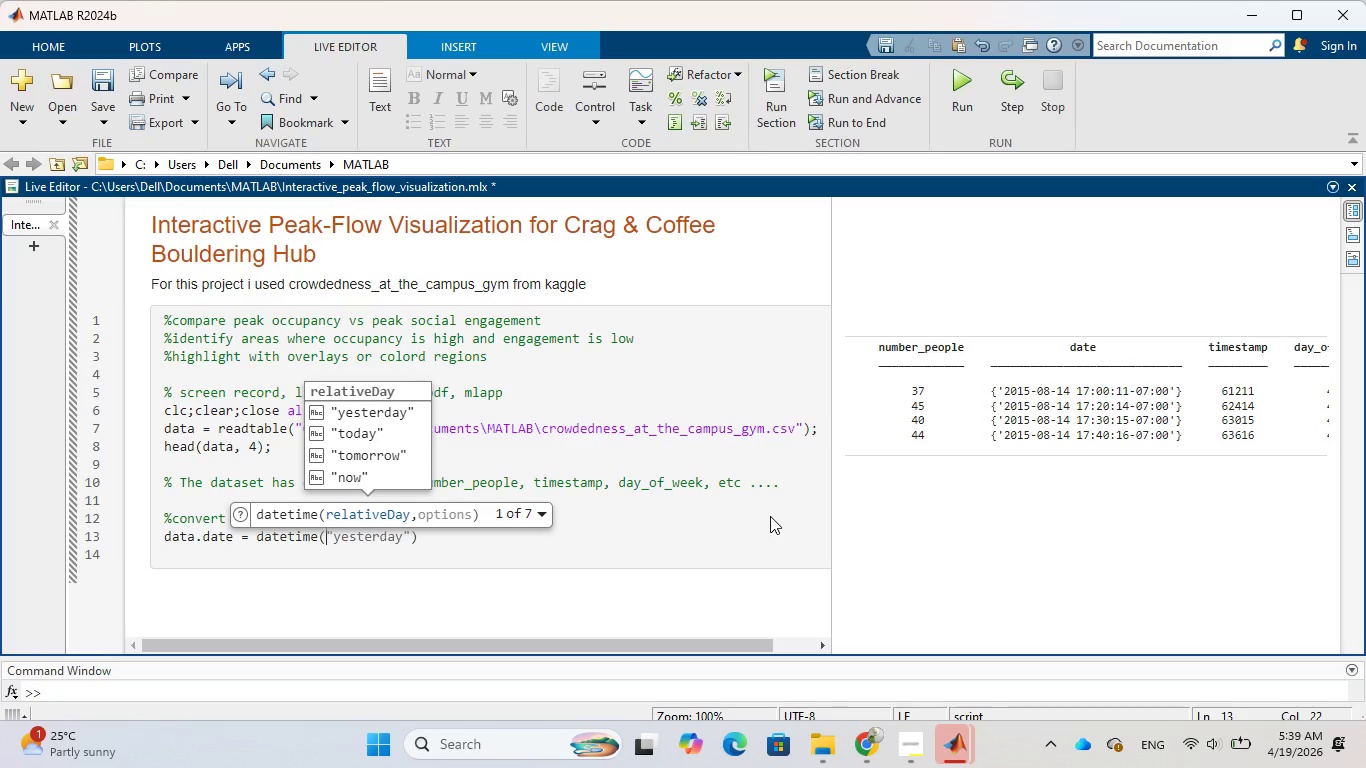 
type(data.)
 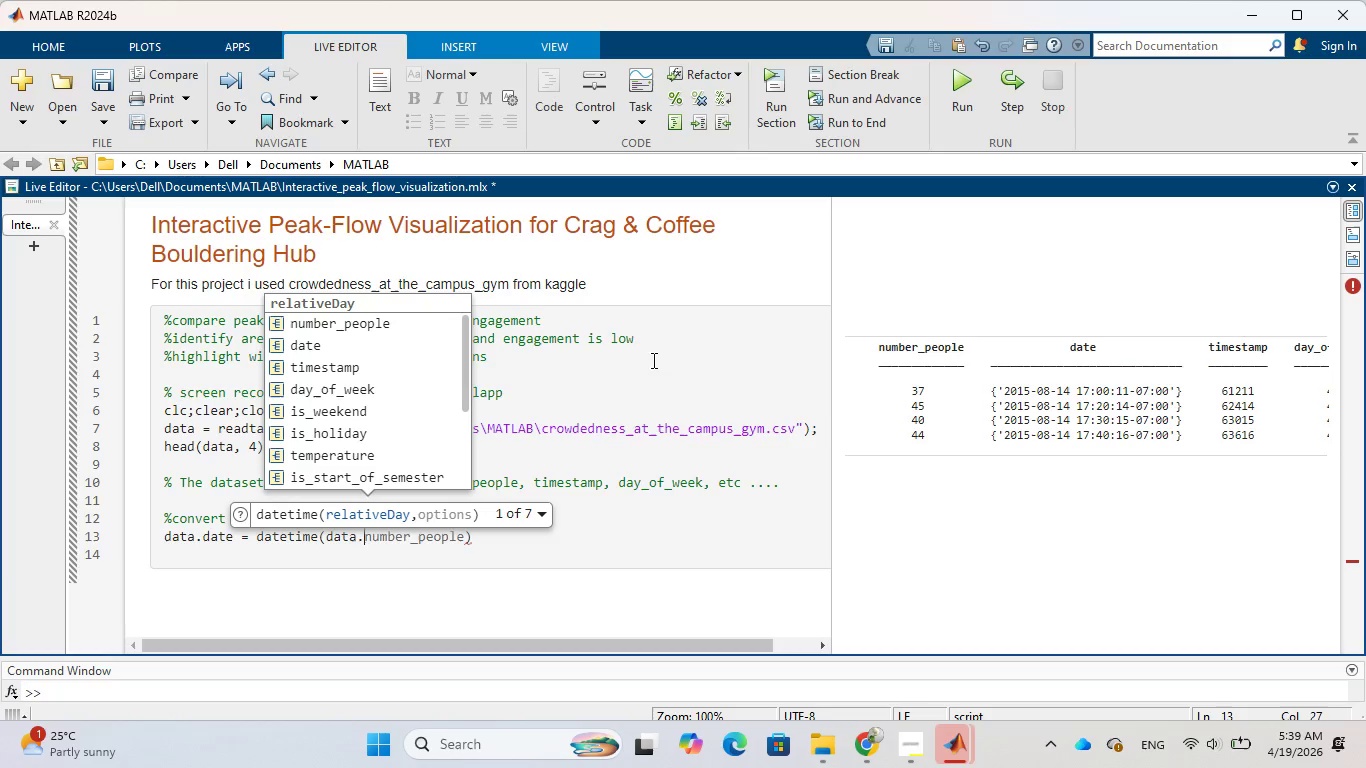 
left_click([368, 352])
 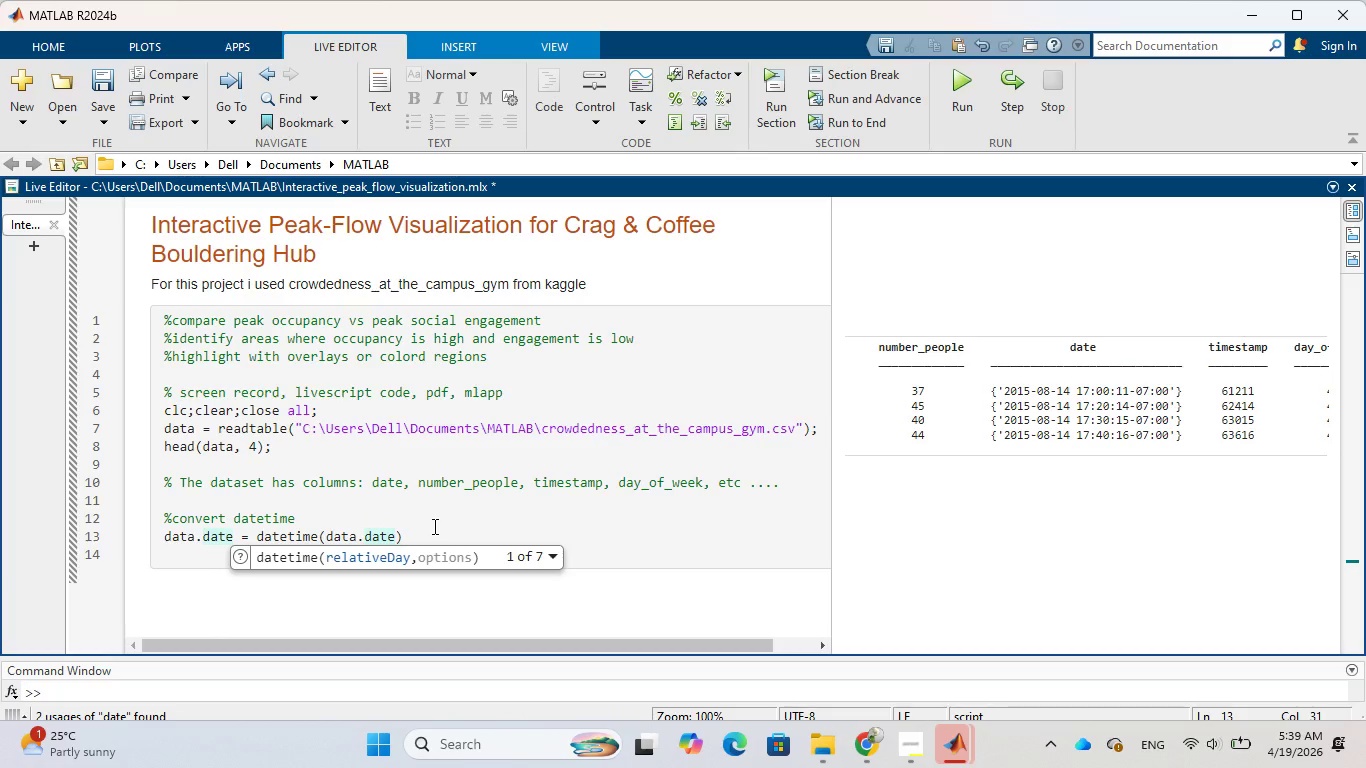 
wait(6.44)
 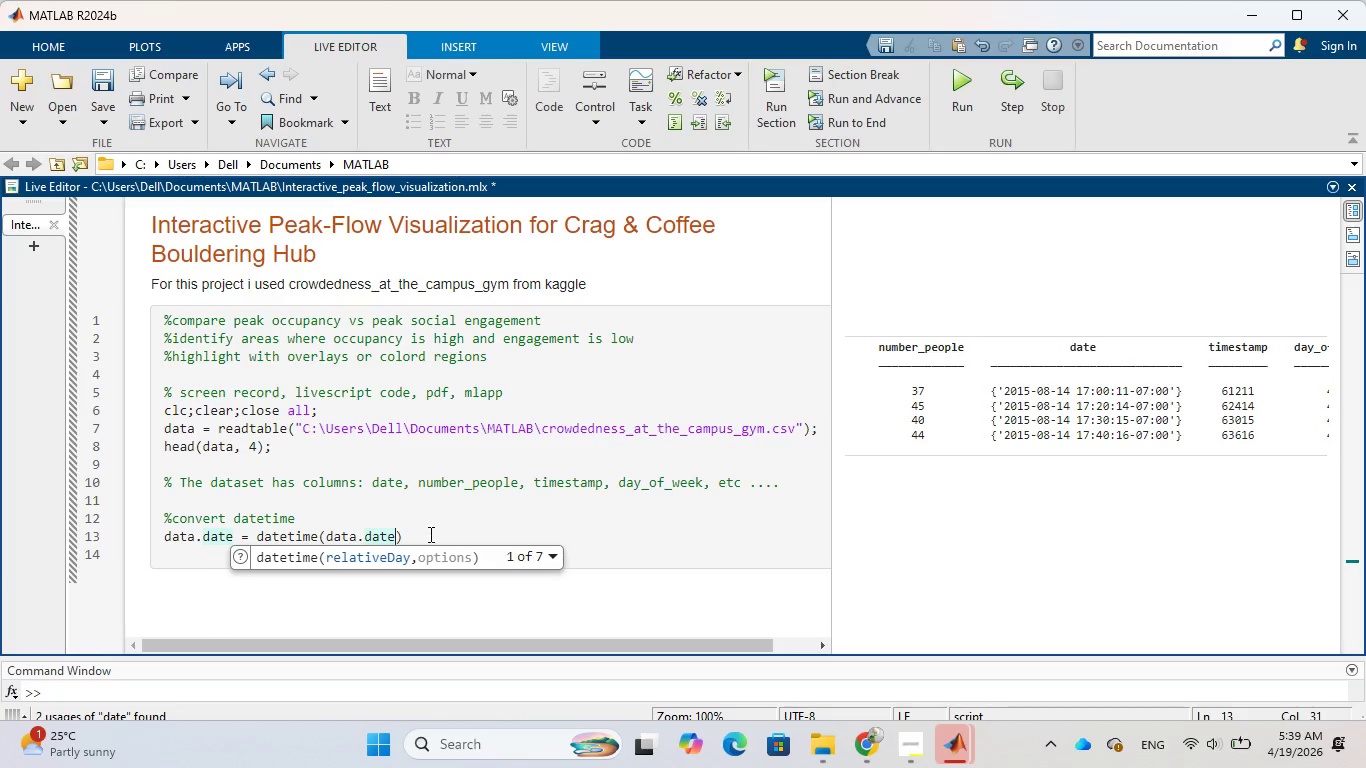 
key(Comma)
 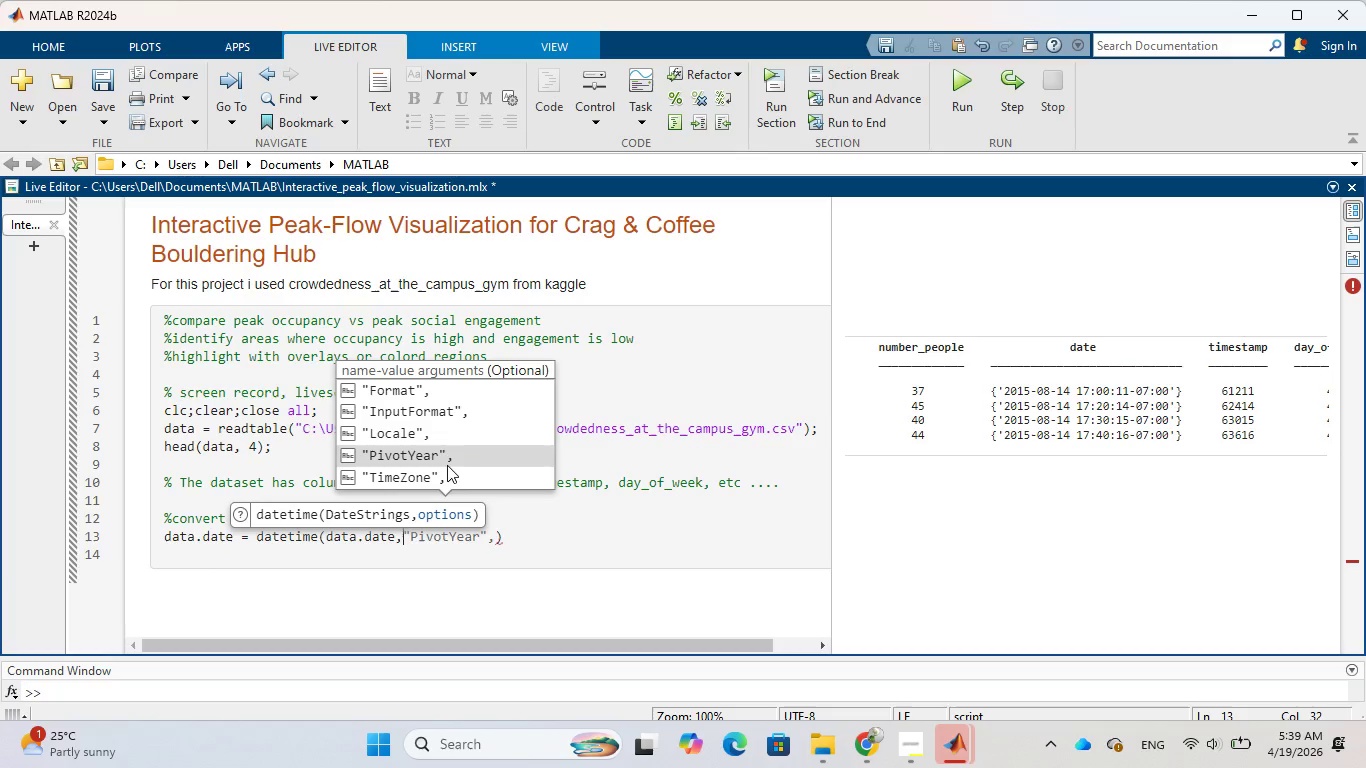 
left_click([453, 414])
 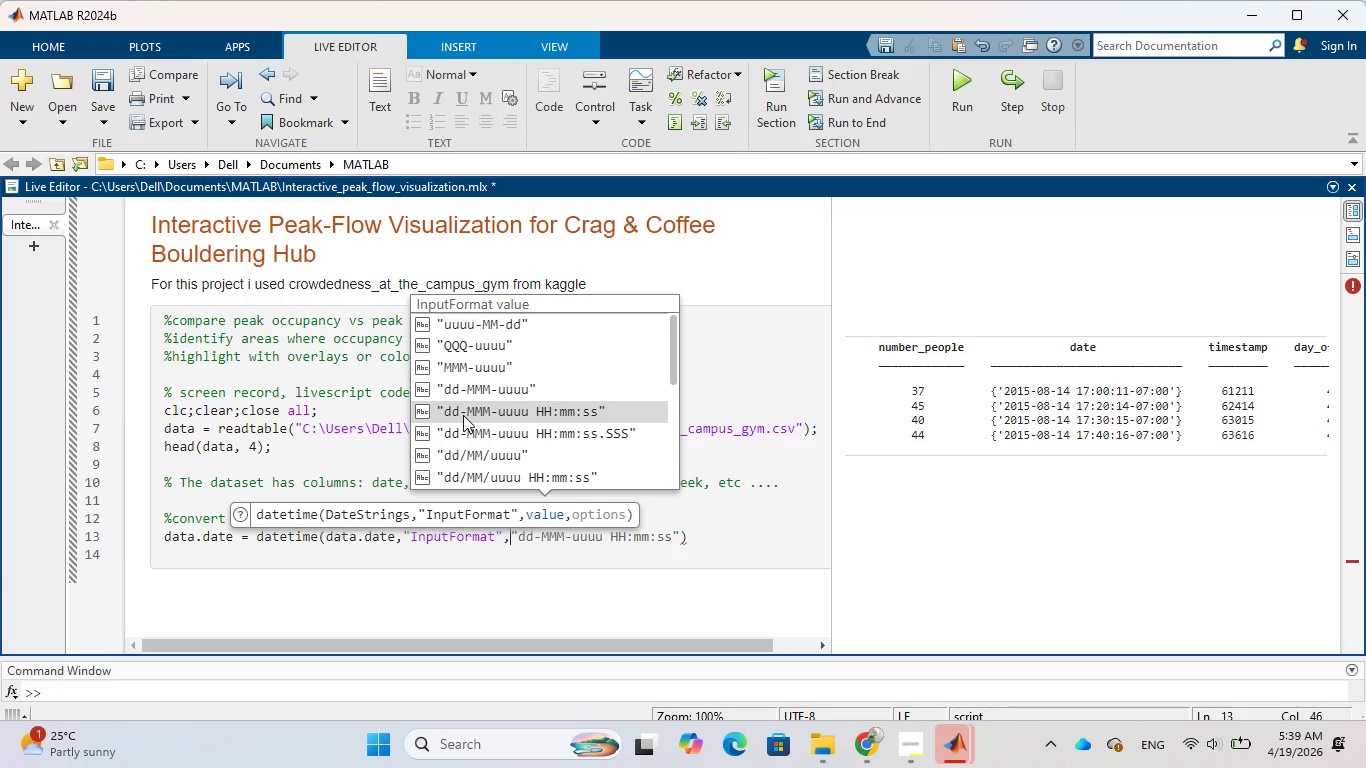 
wait(14.62)
 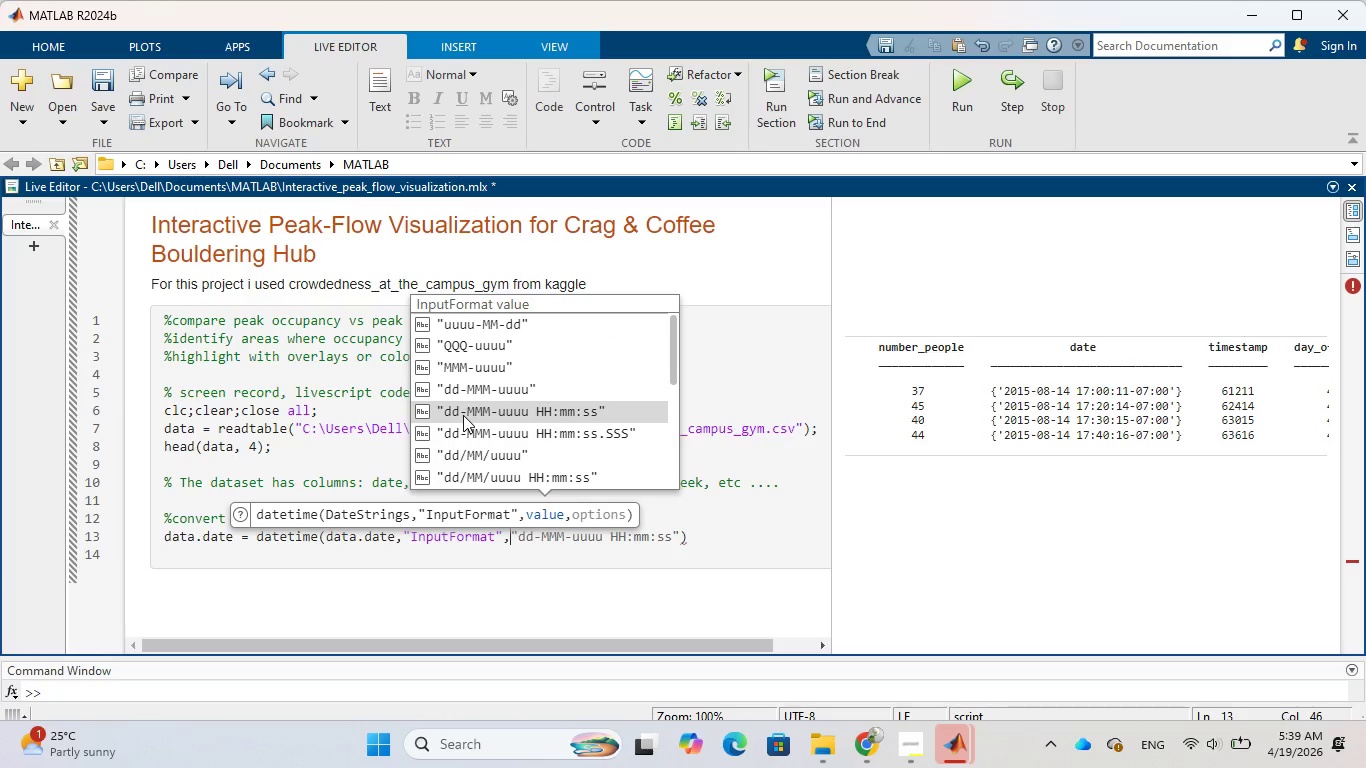 
scroll: coordinate [483, 399], scroll_direction: down, amount: 2.0
 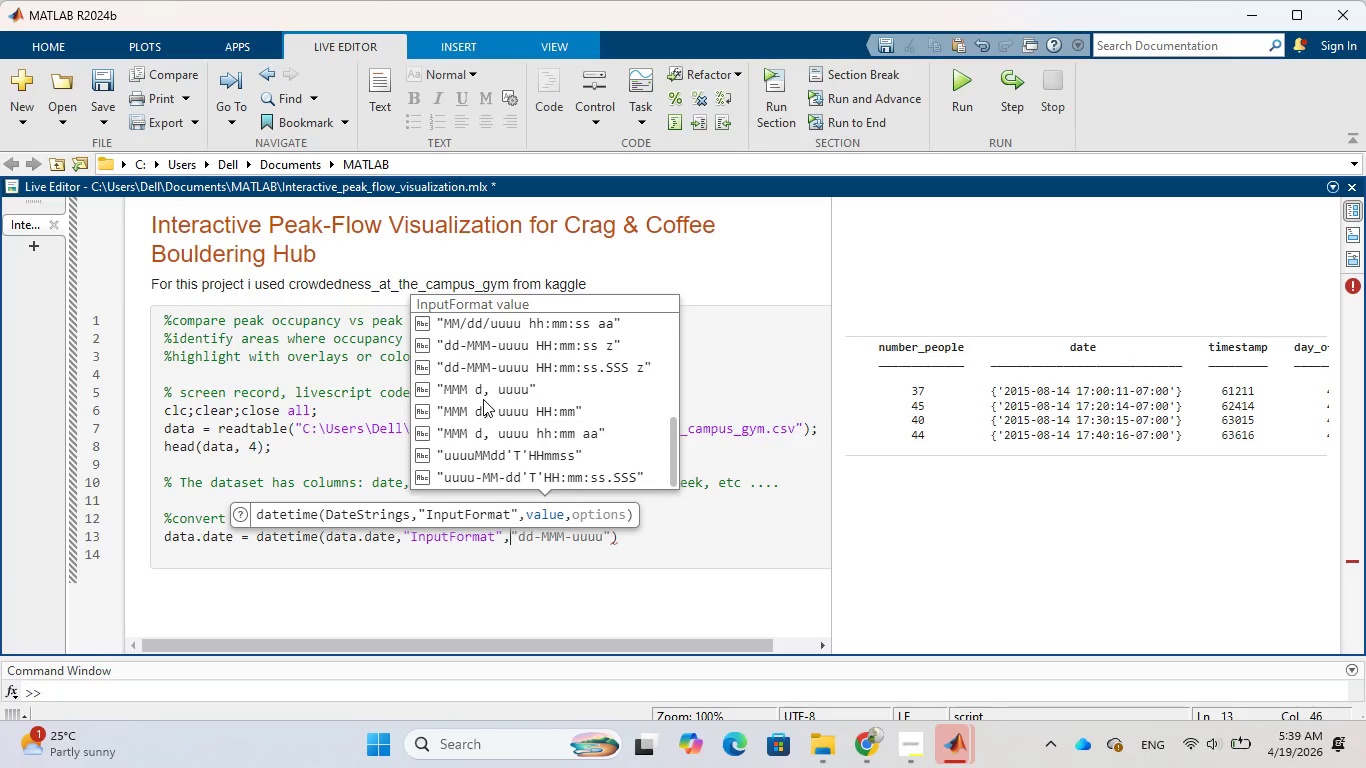 
scroll: coordinate [483, 399], scroll_direction: up, amount: 1.0
 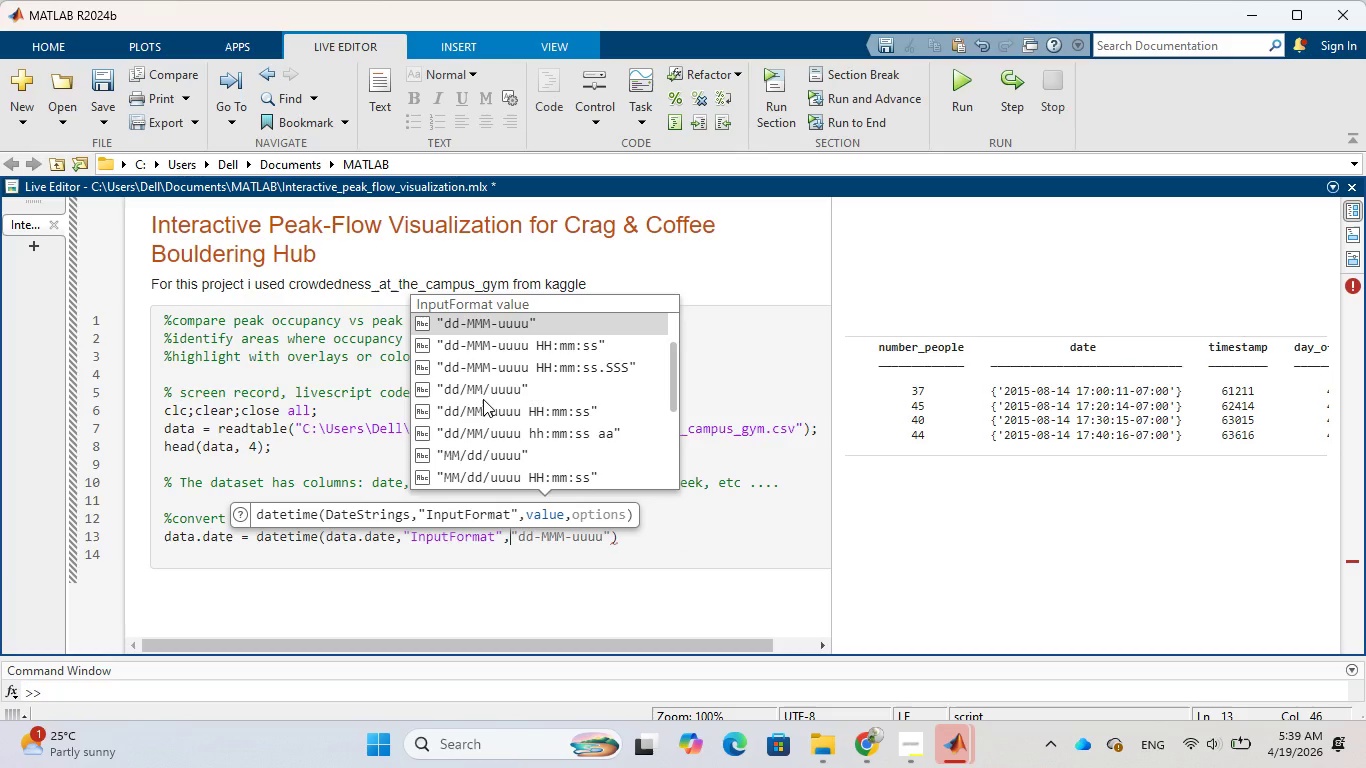 
scroll: coordinate [483, 399], scroll_direction: down, amount: 1.0
 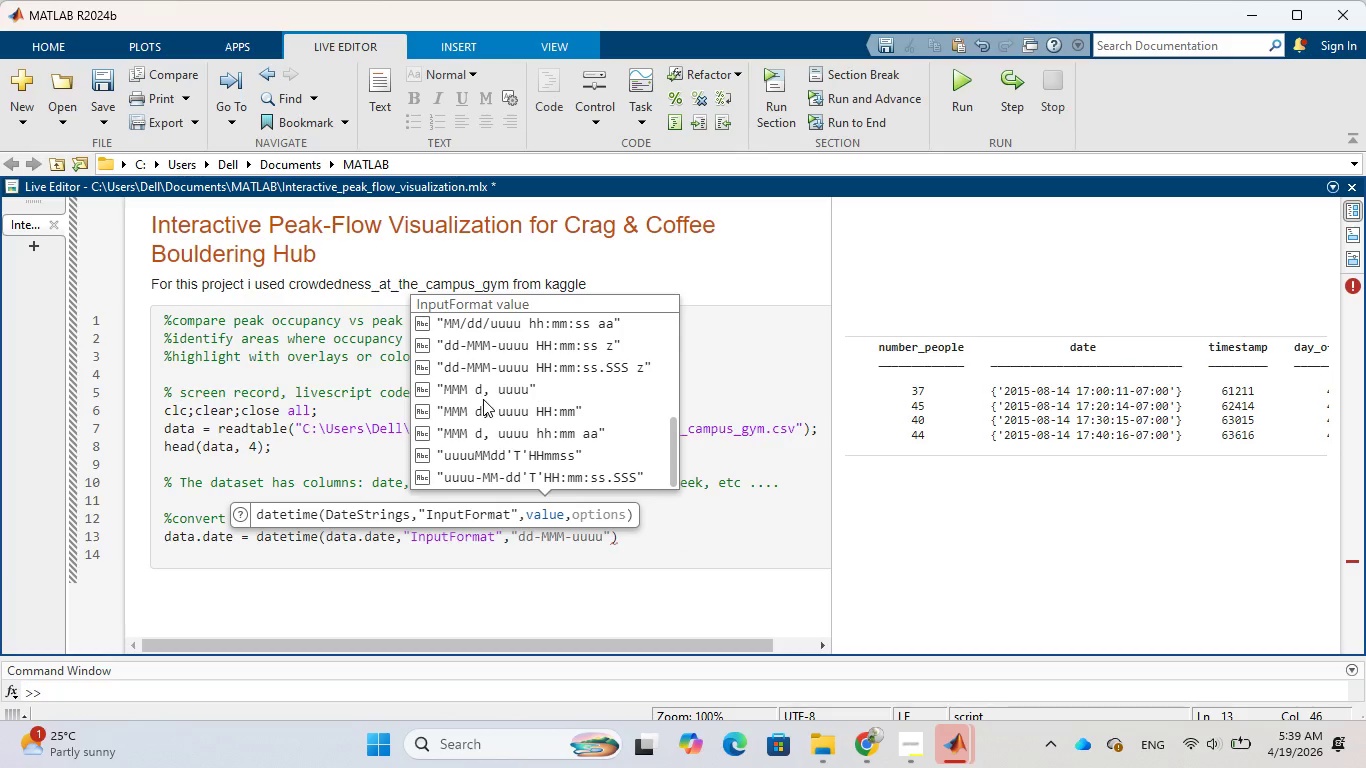 
scroll: coordinate [483, 399], scroll_direction: up, amount: 4.0
 